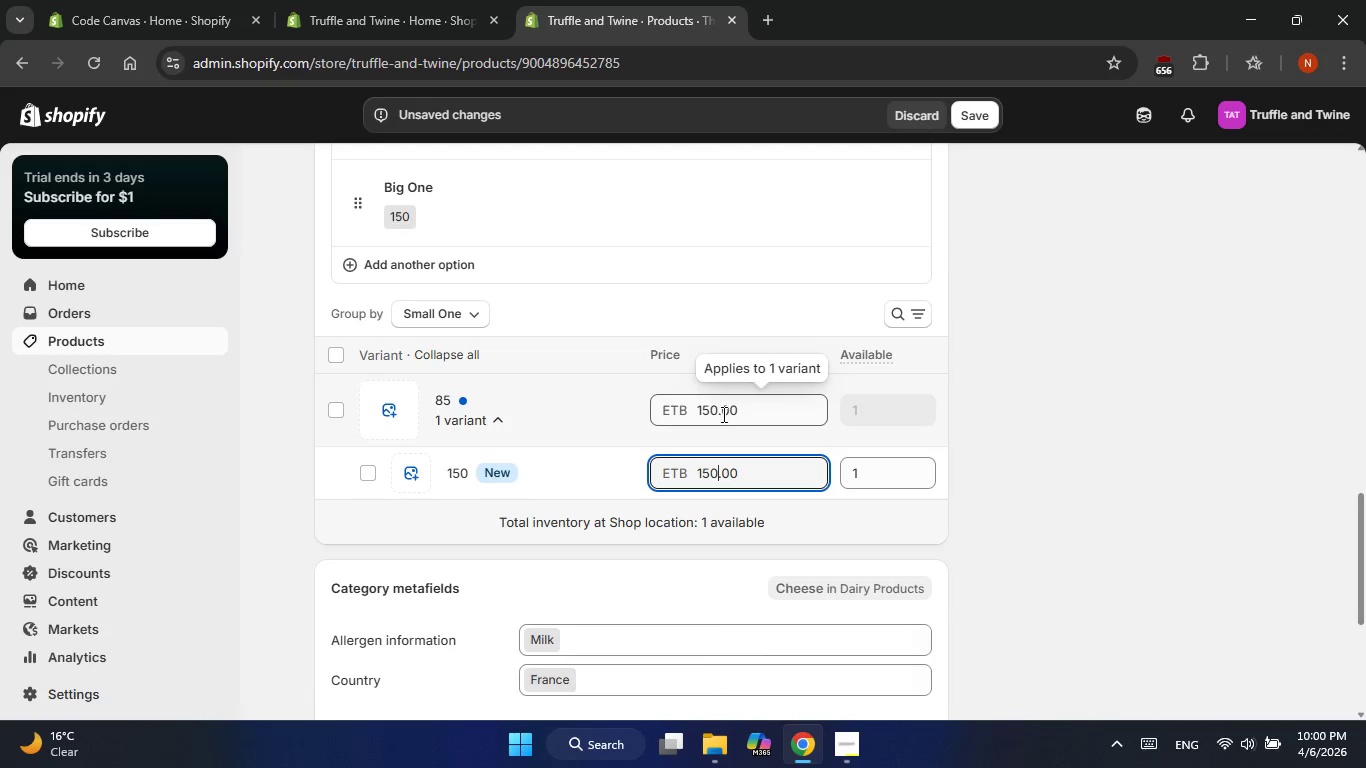 
left_click([720, 413])
 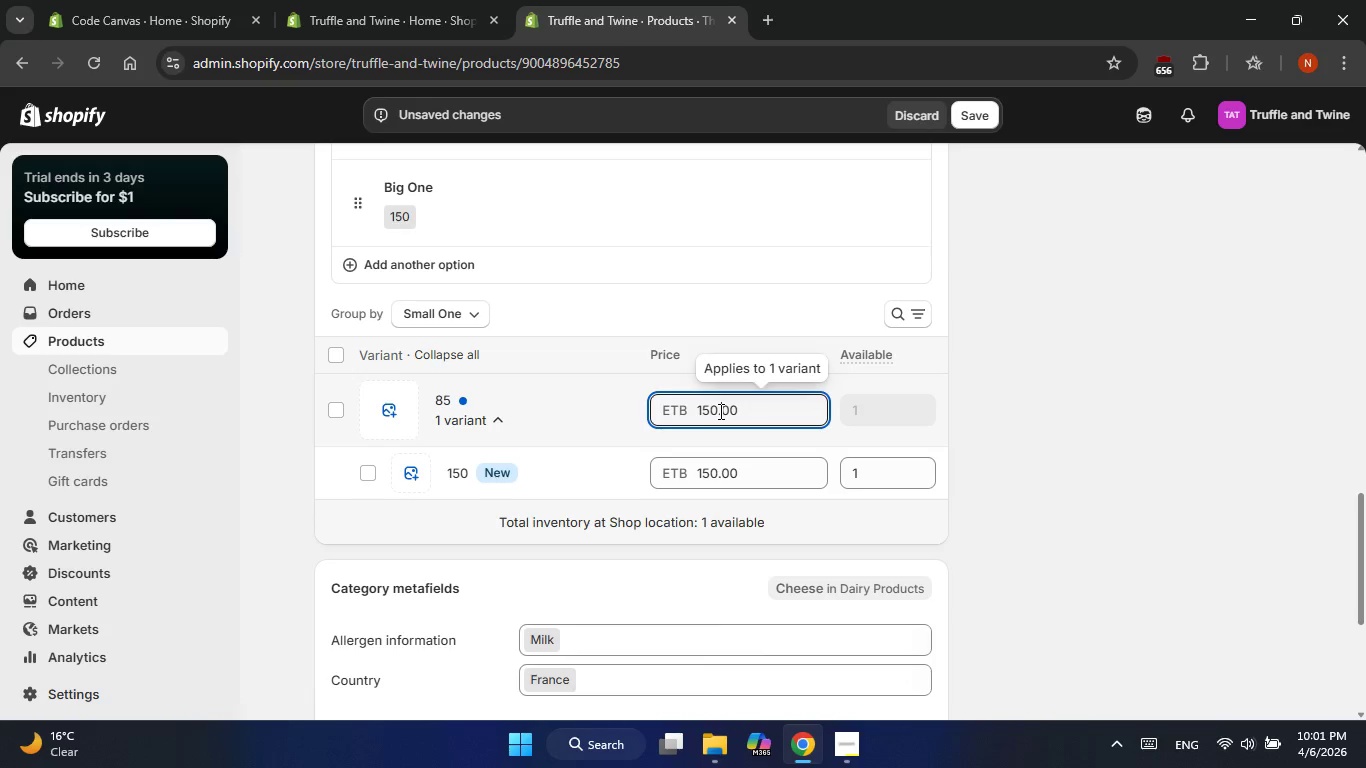 
left_click([719, 411])
 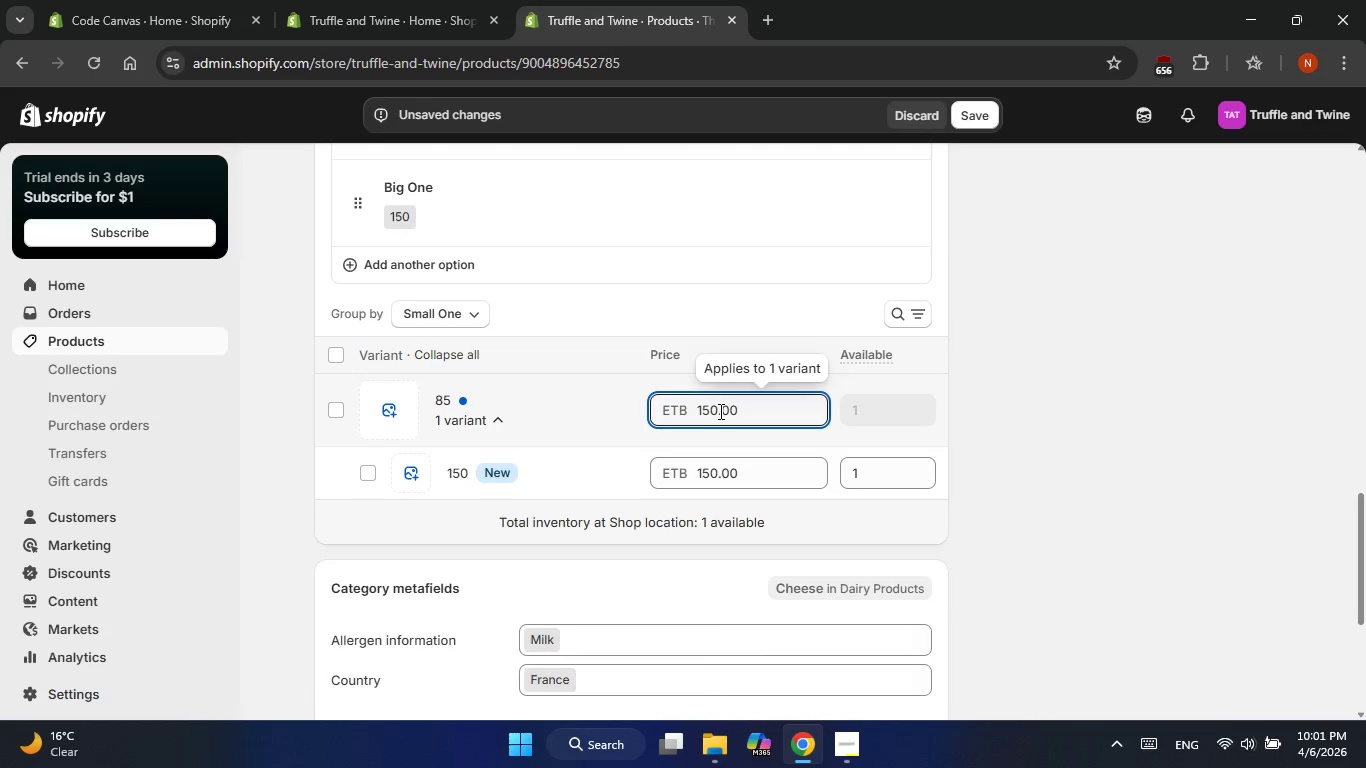 
key(Backspace)
 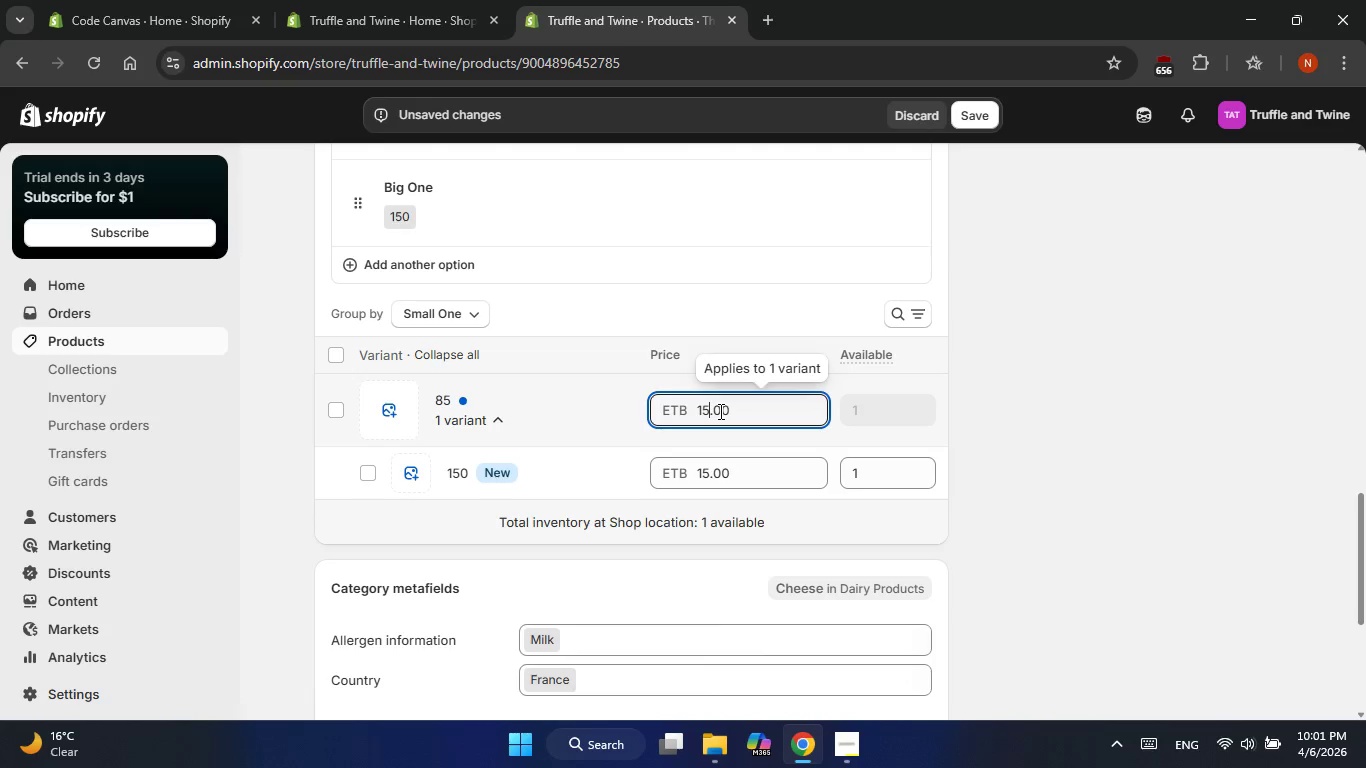 
key(Backspace)
 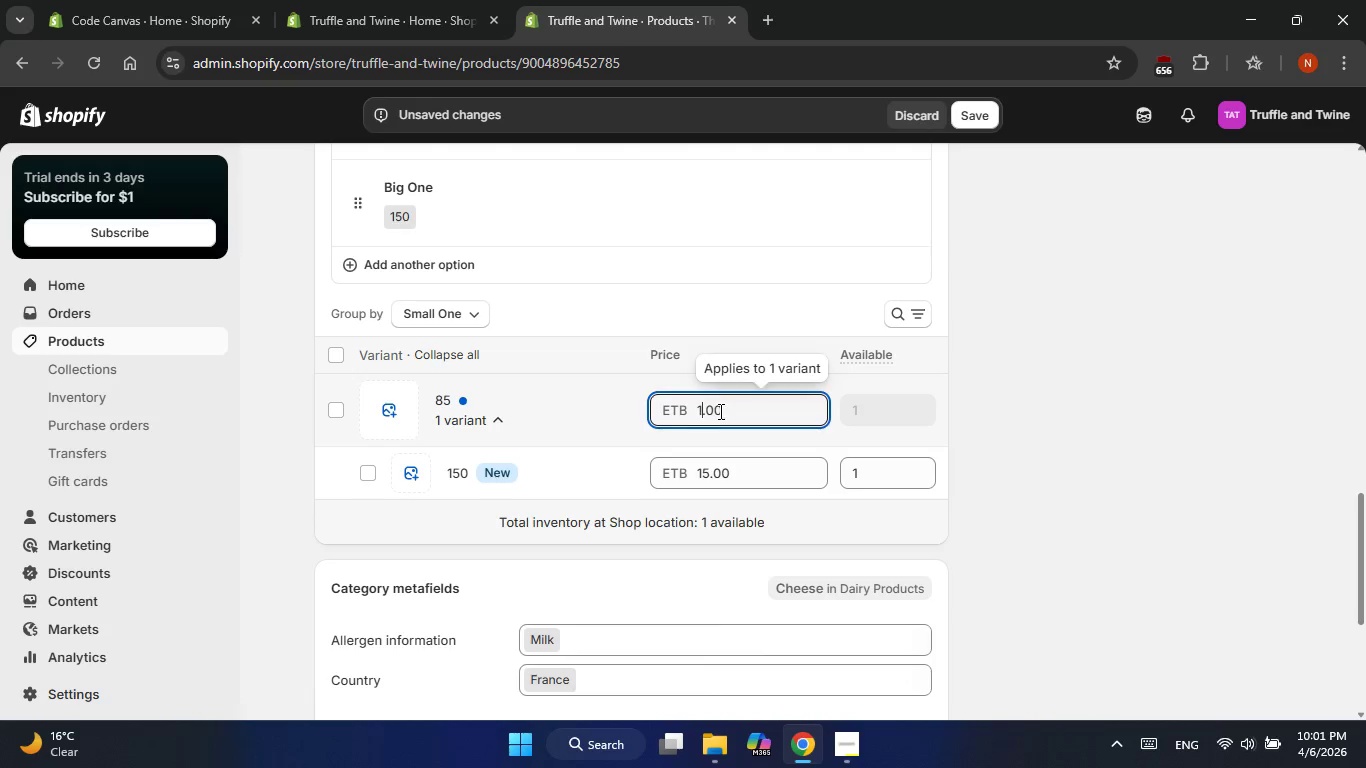 
key(Backspace)
 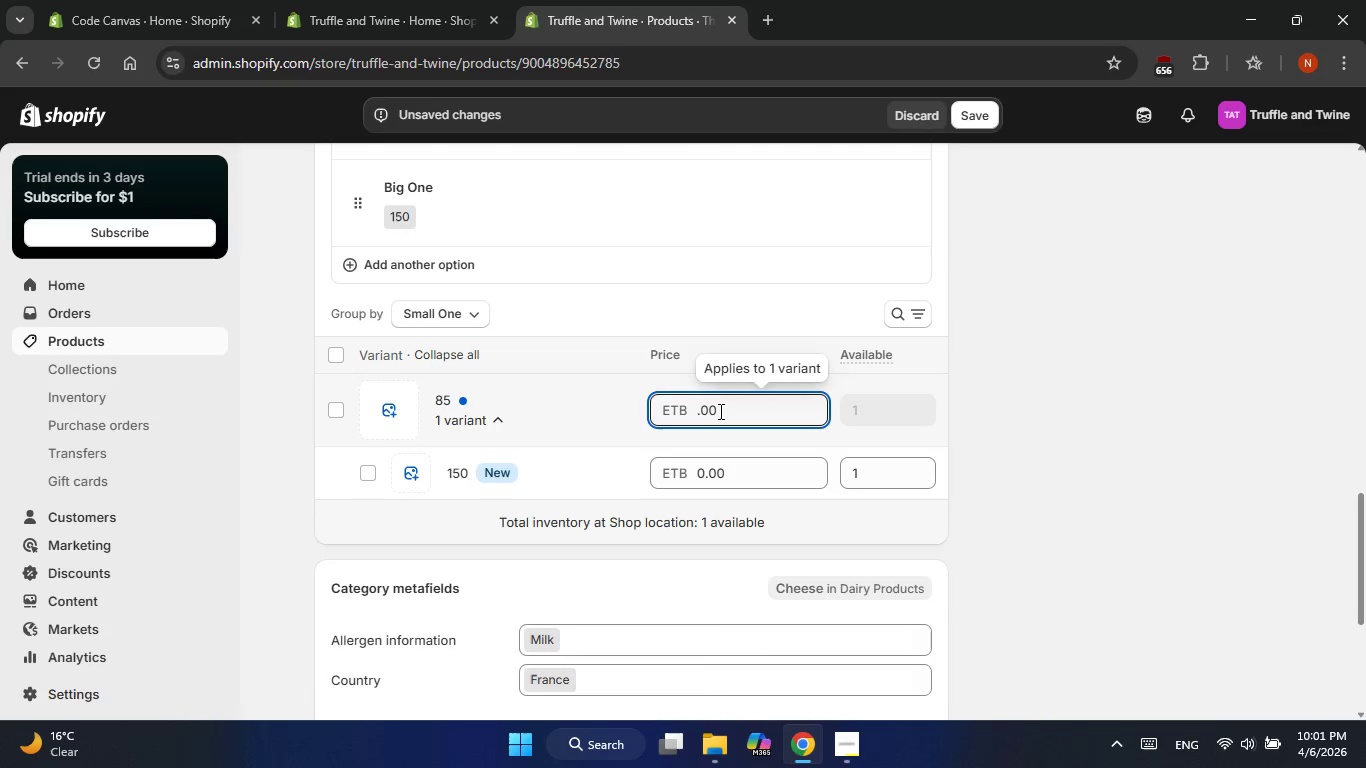 
key(Numpad1)
 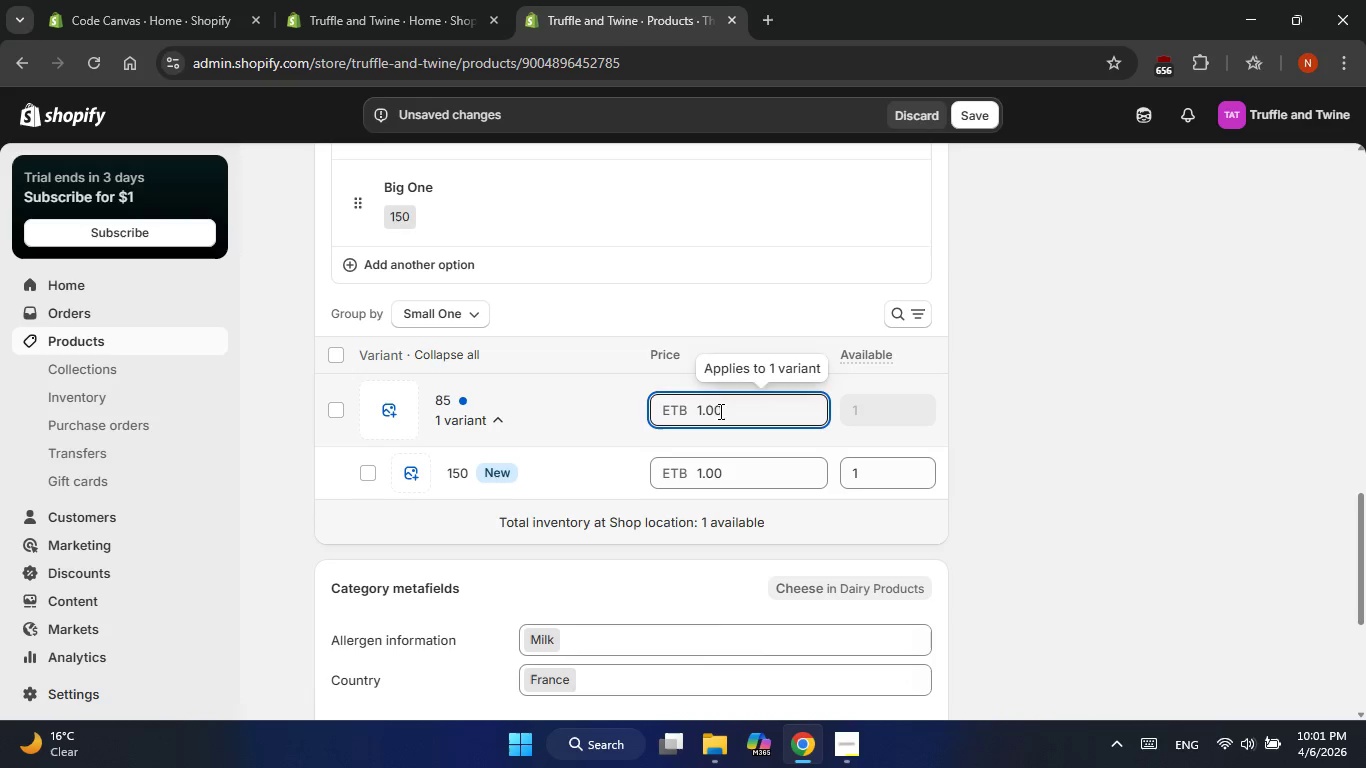 
key(Backspace)
 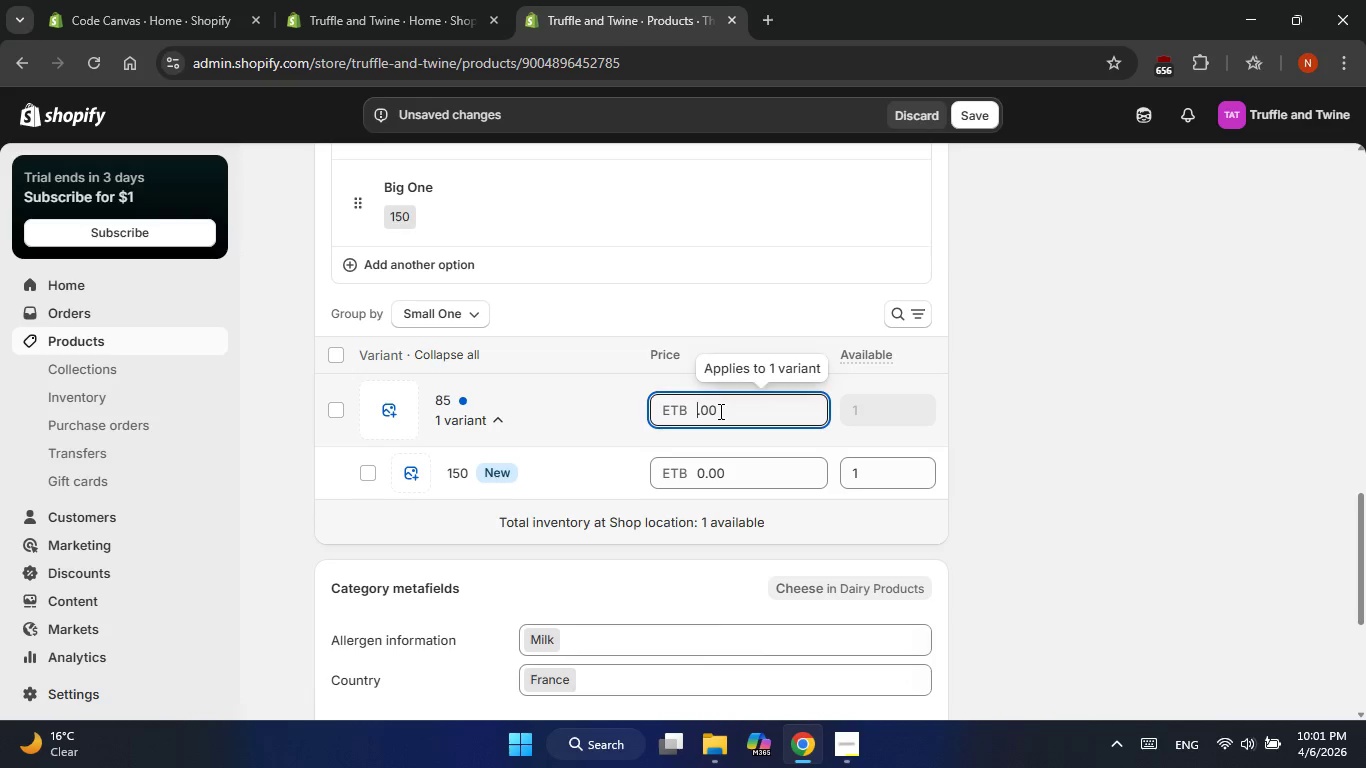 
key(Numpad8)
 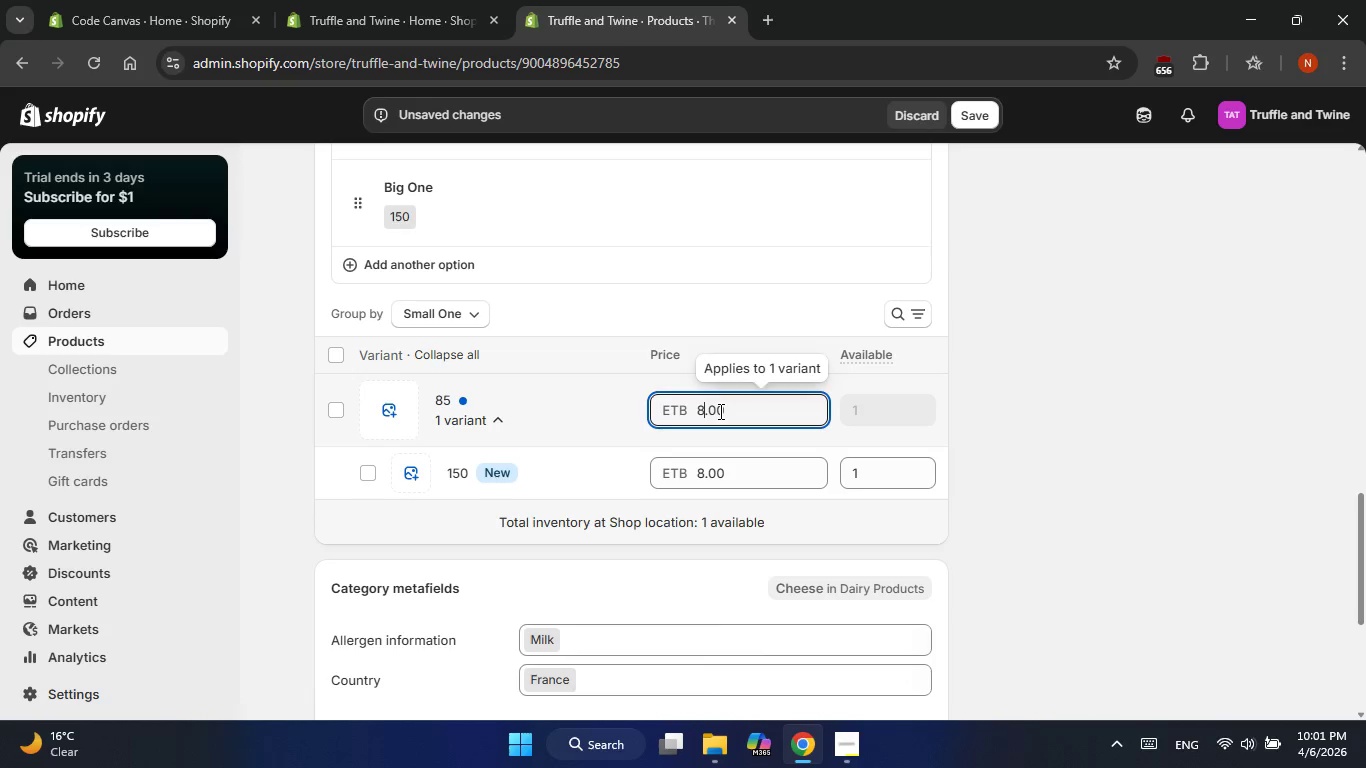 
key(Numpad0)
 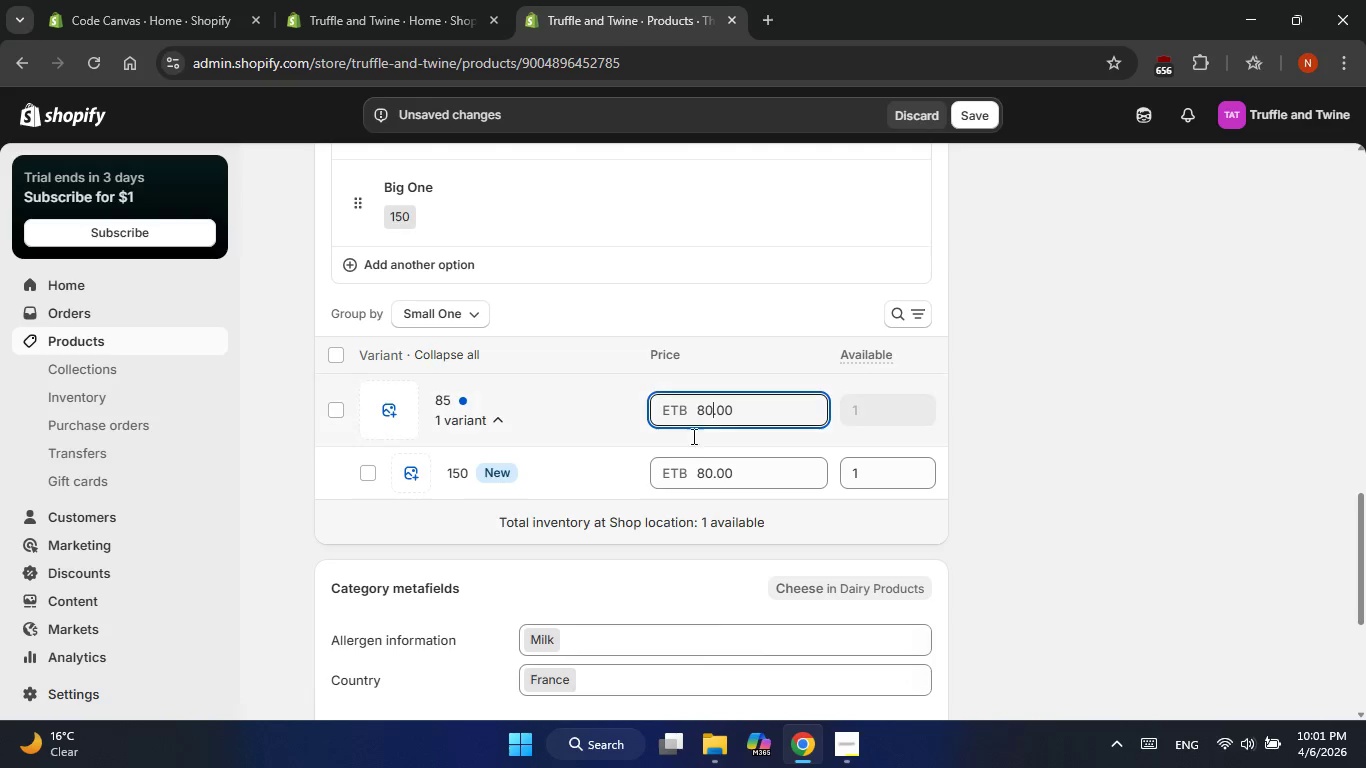 
wait(6.28)
 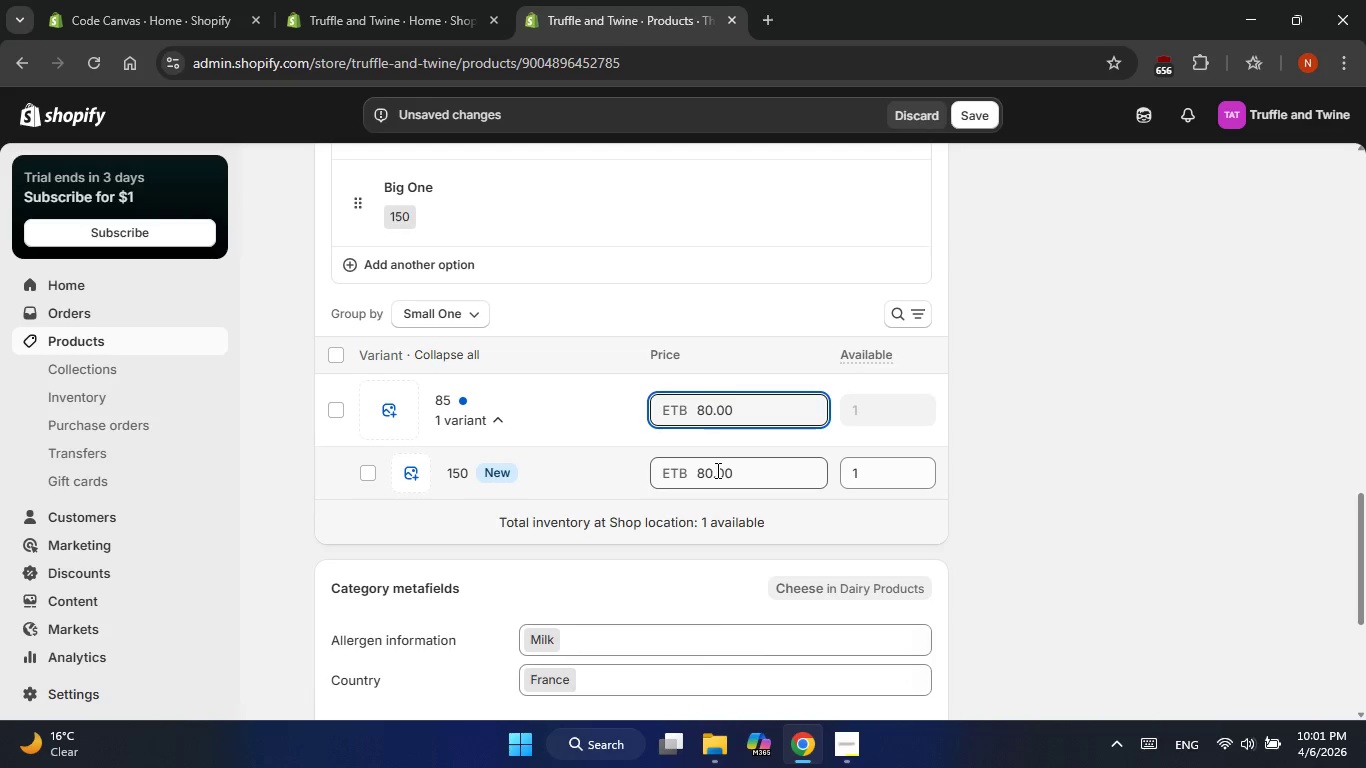 
key(Backspace)
 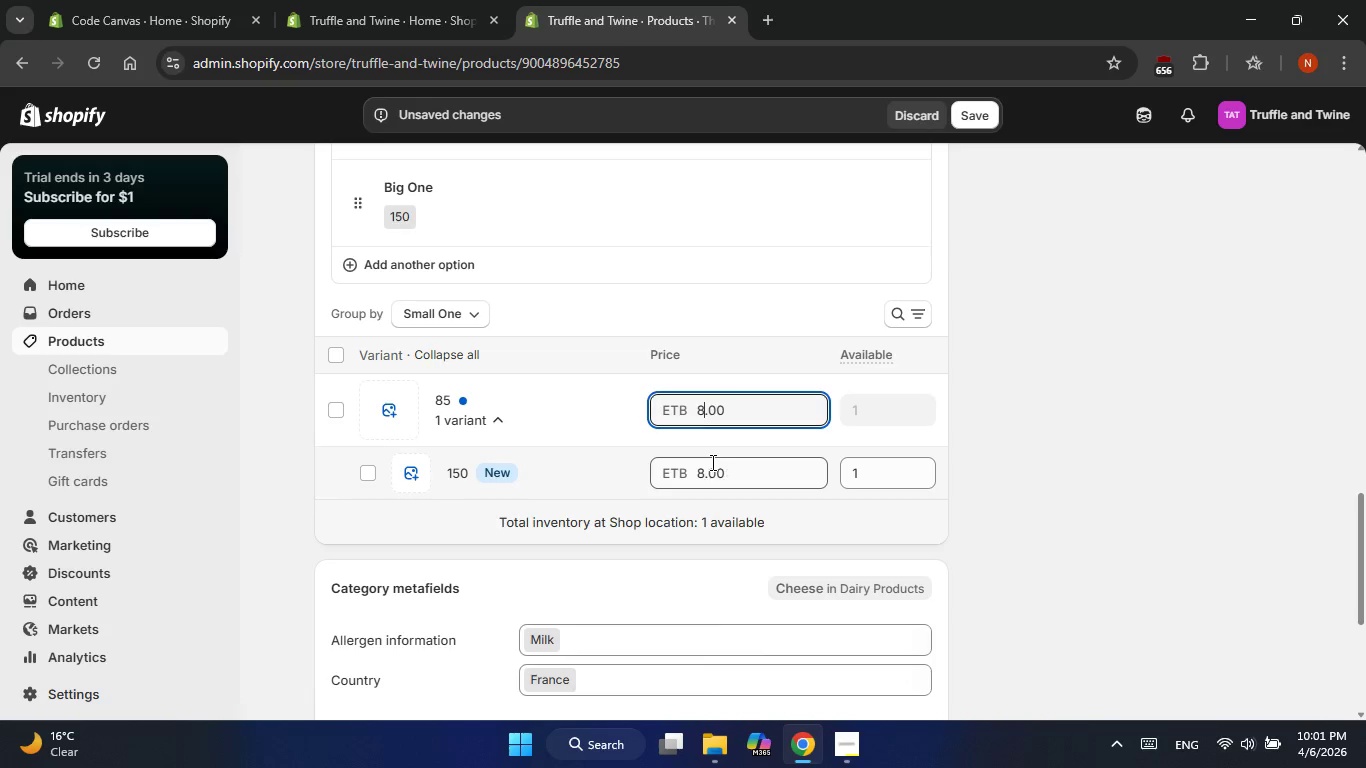 
key(Numpad5)
 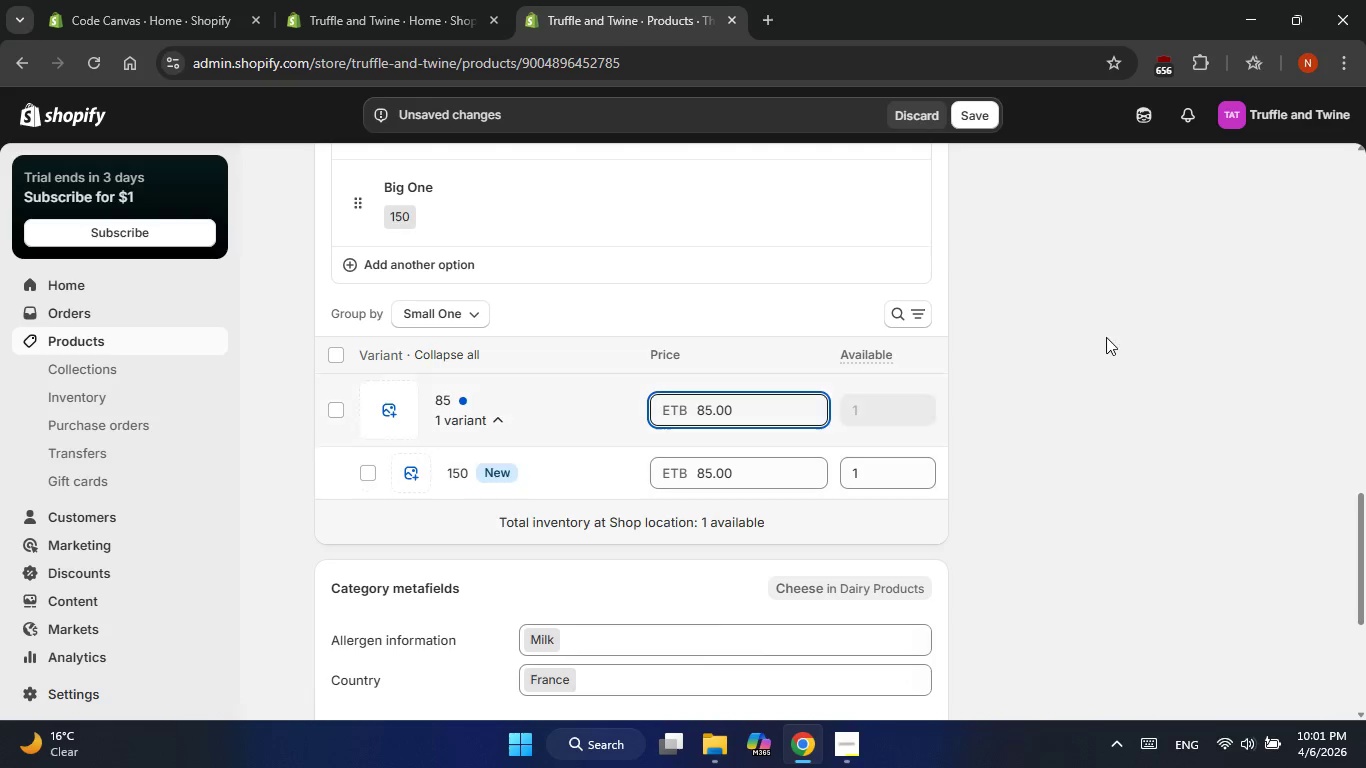 
left_click([1106, 337])
 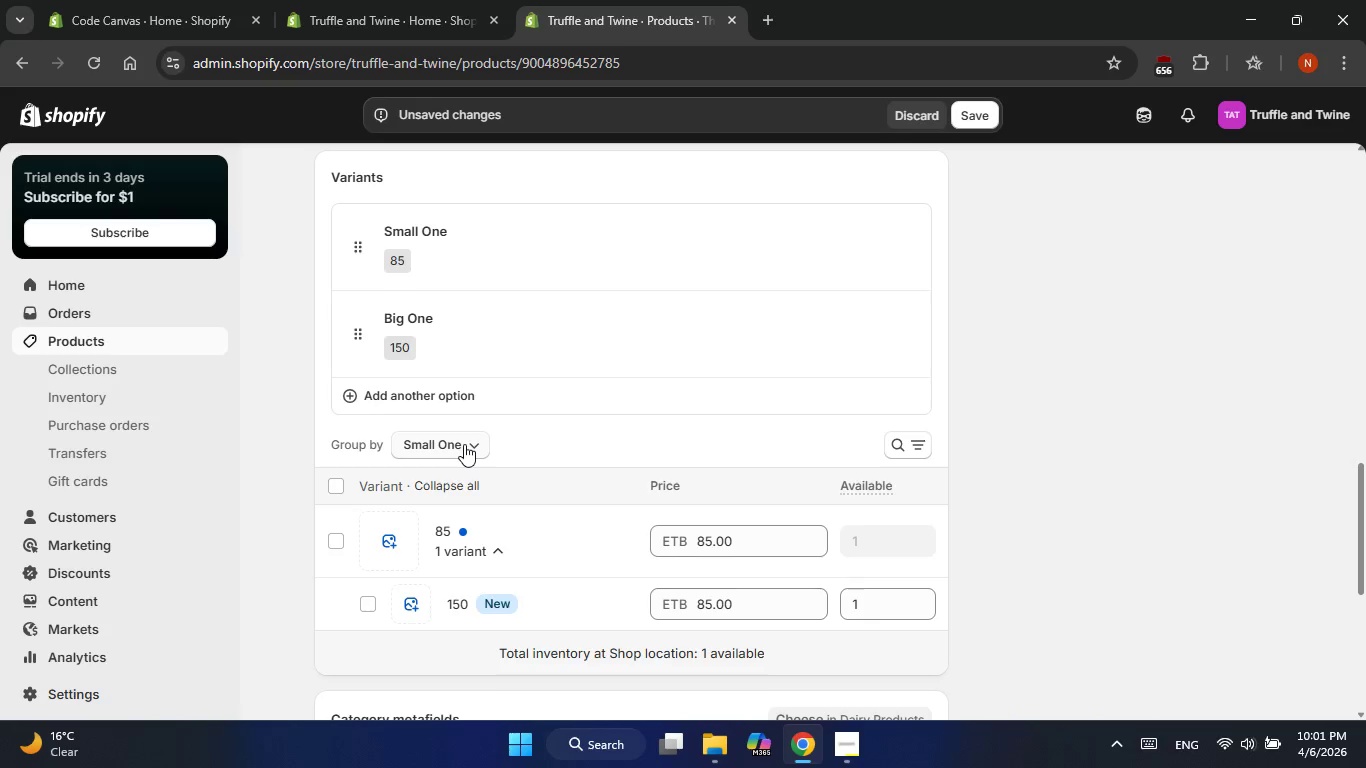 
left_click([435, 241])
 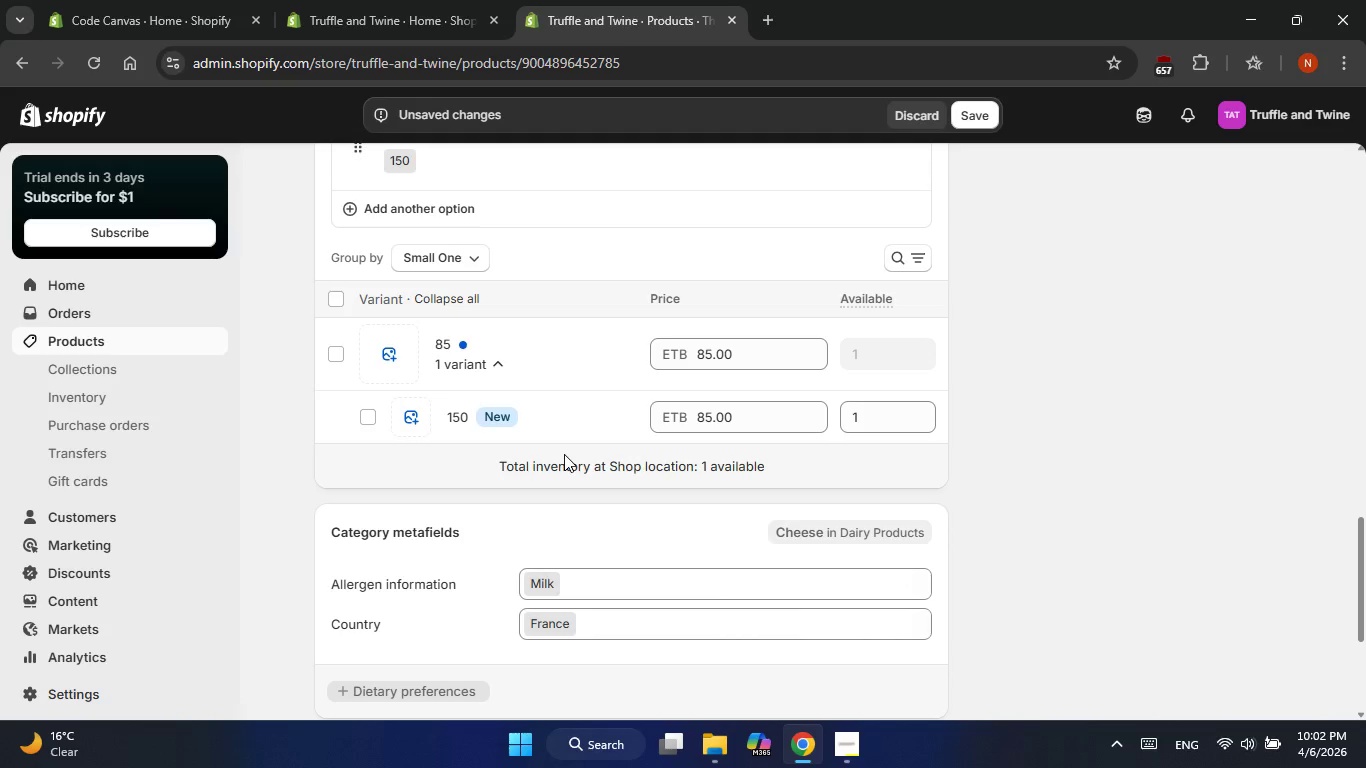 
wait(77.24)
 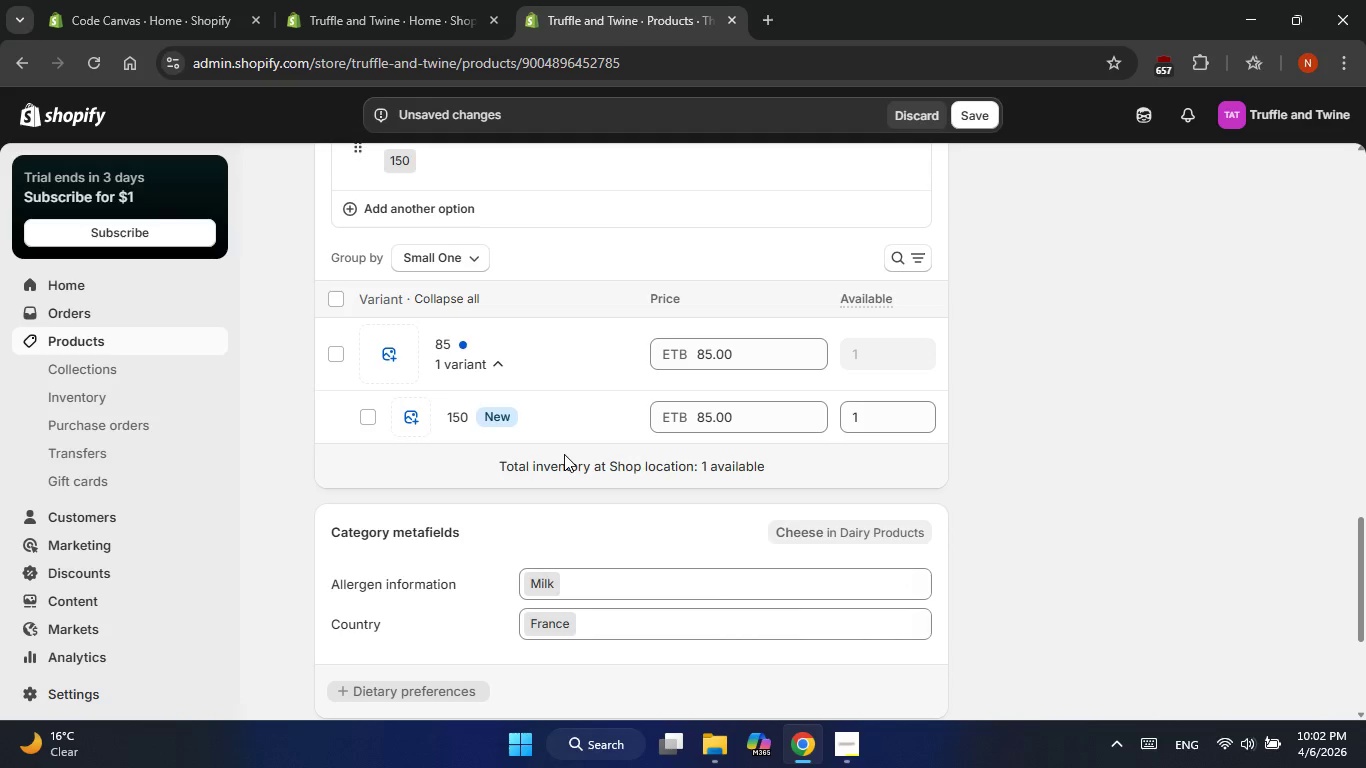 
mouse_move([549, 357])
 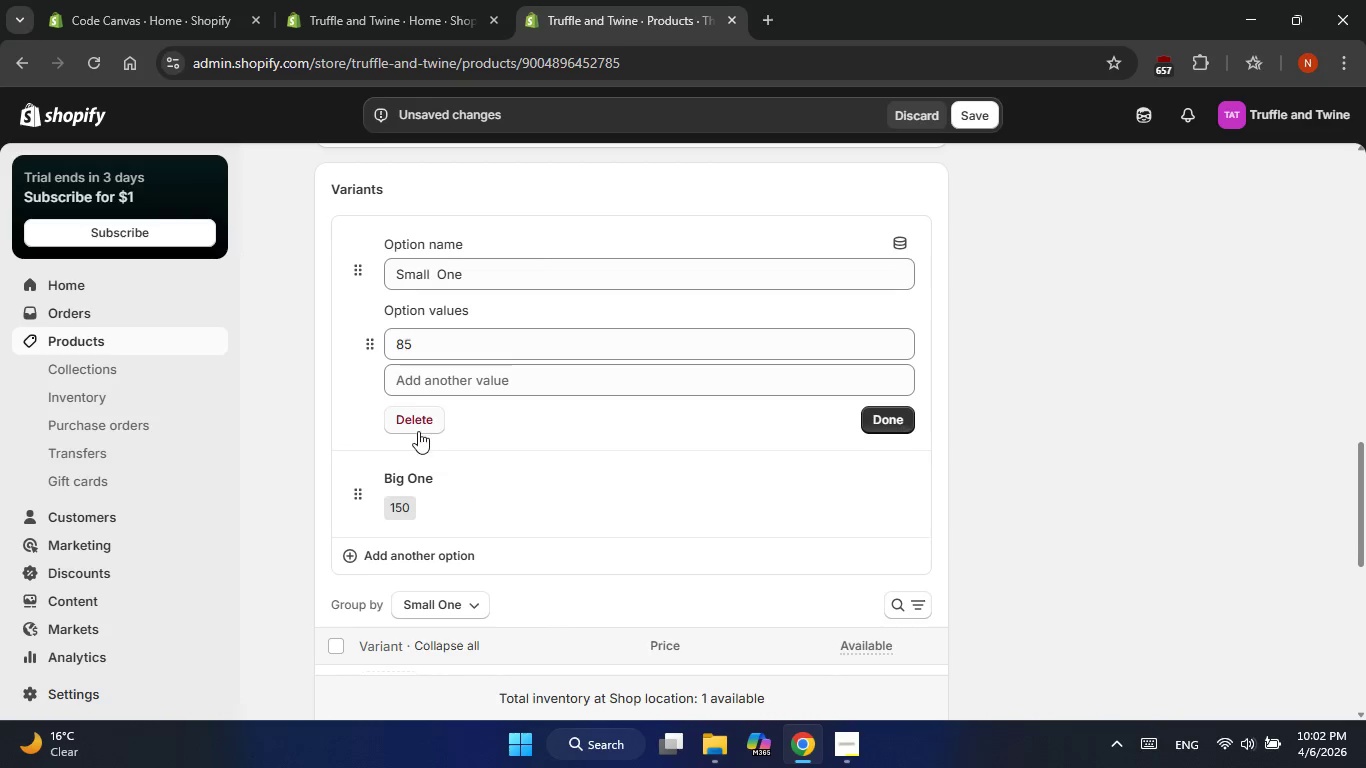 
left_click([416, 431])
 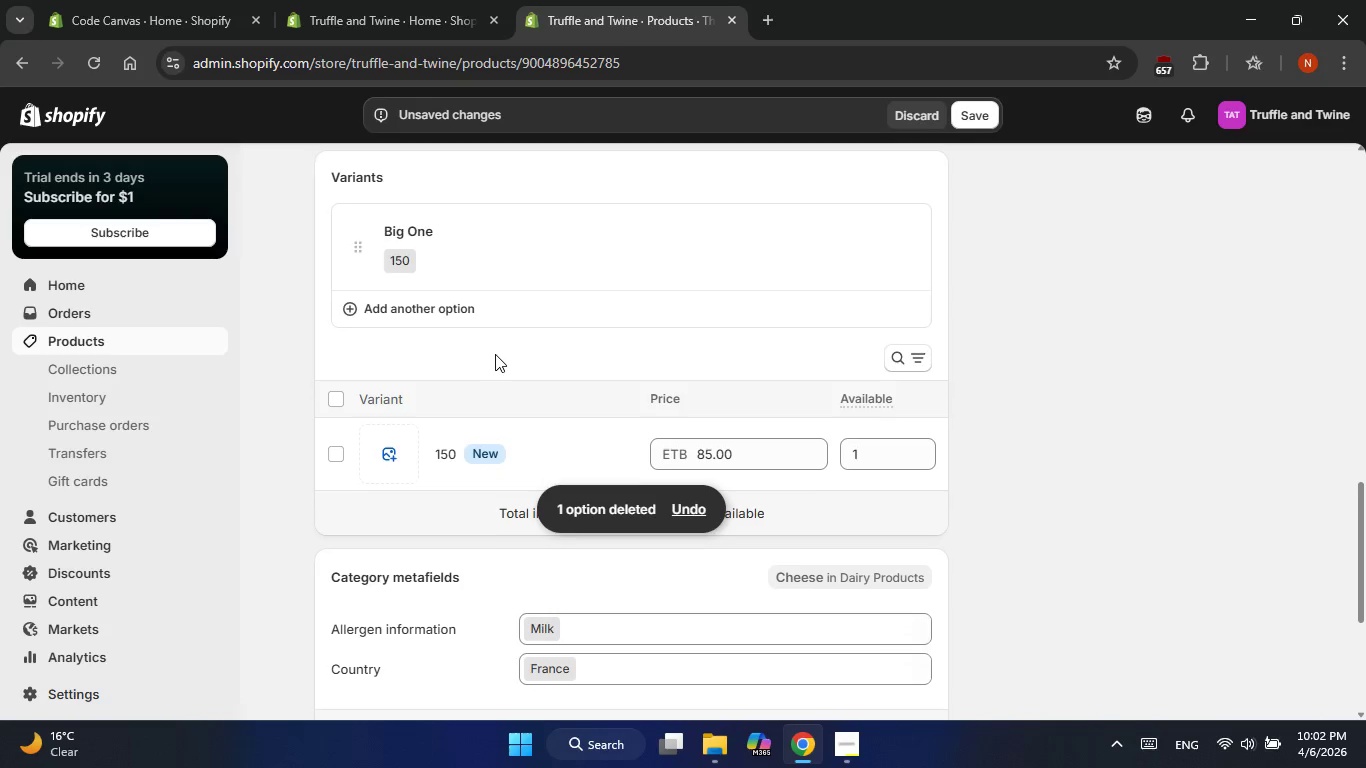 
left_click([447, 331])
 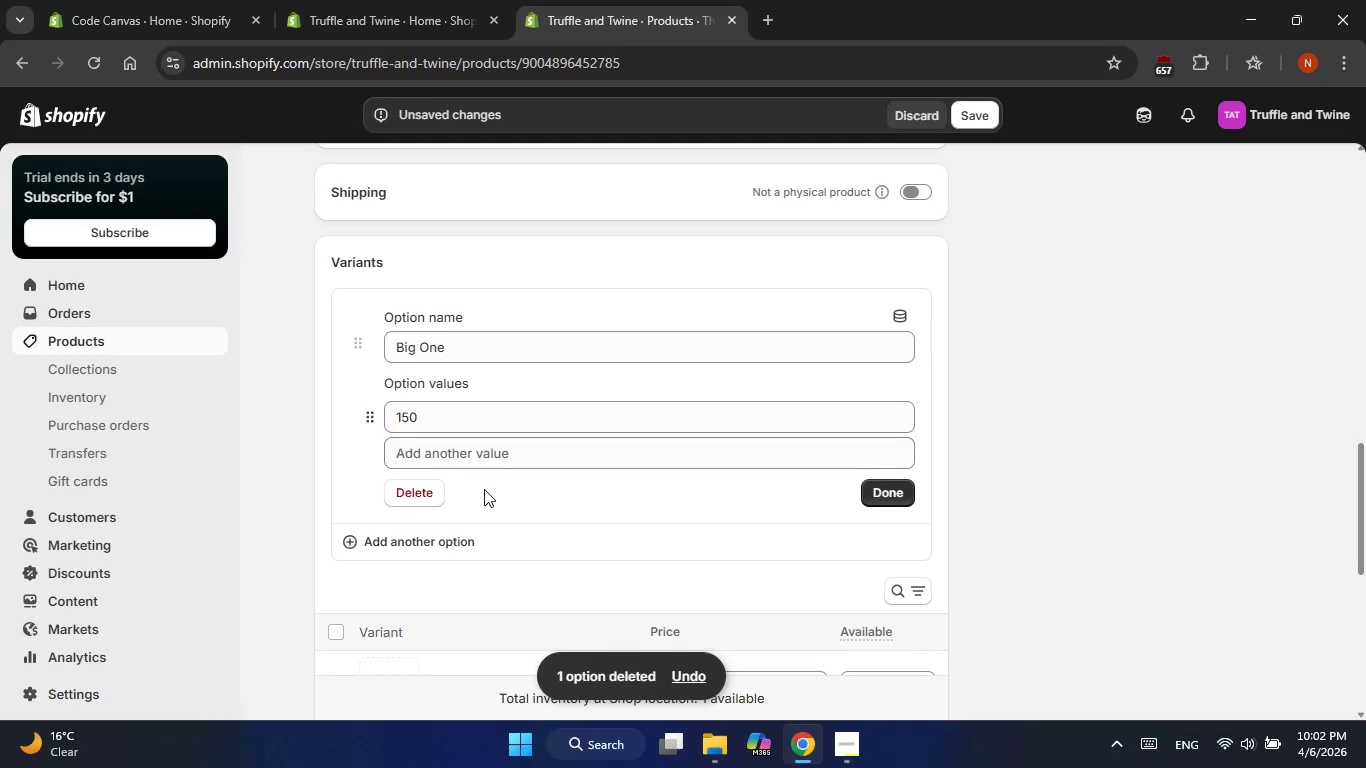 
left_click([412, 491])
 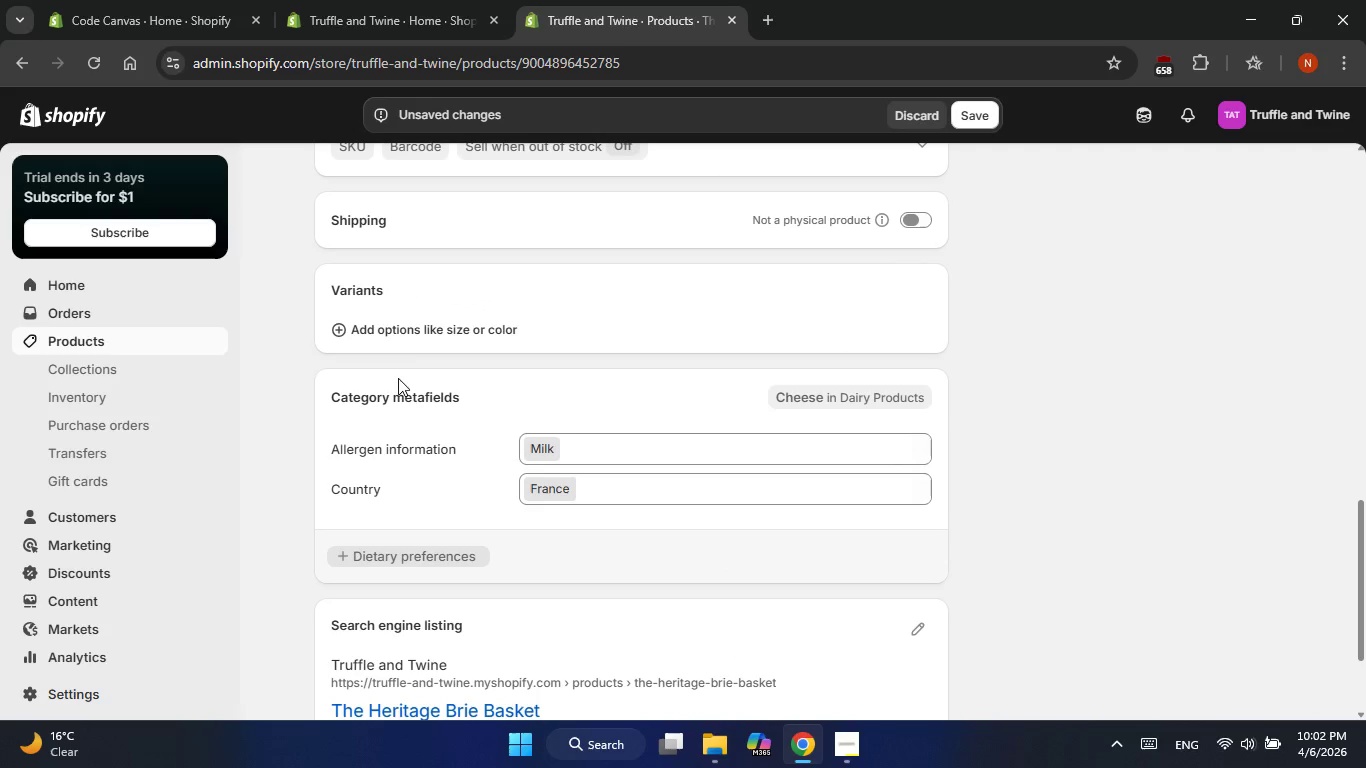 
left_click([405, 323])
 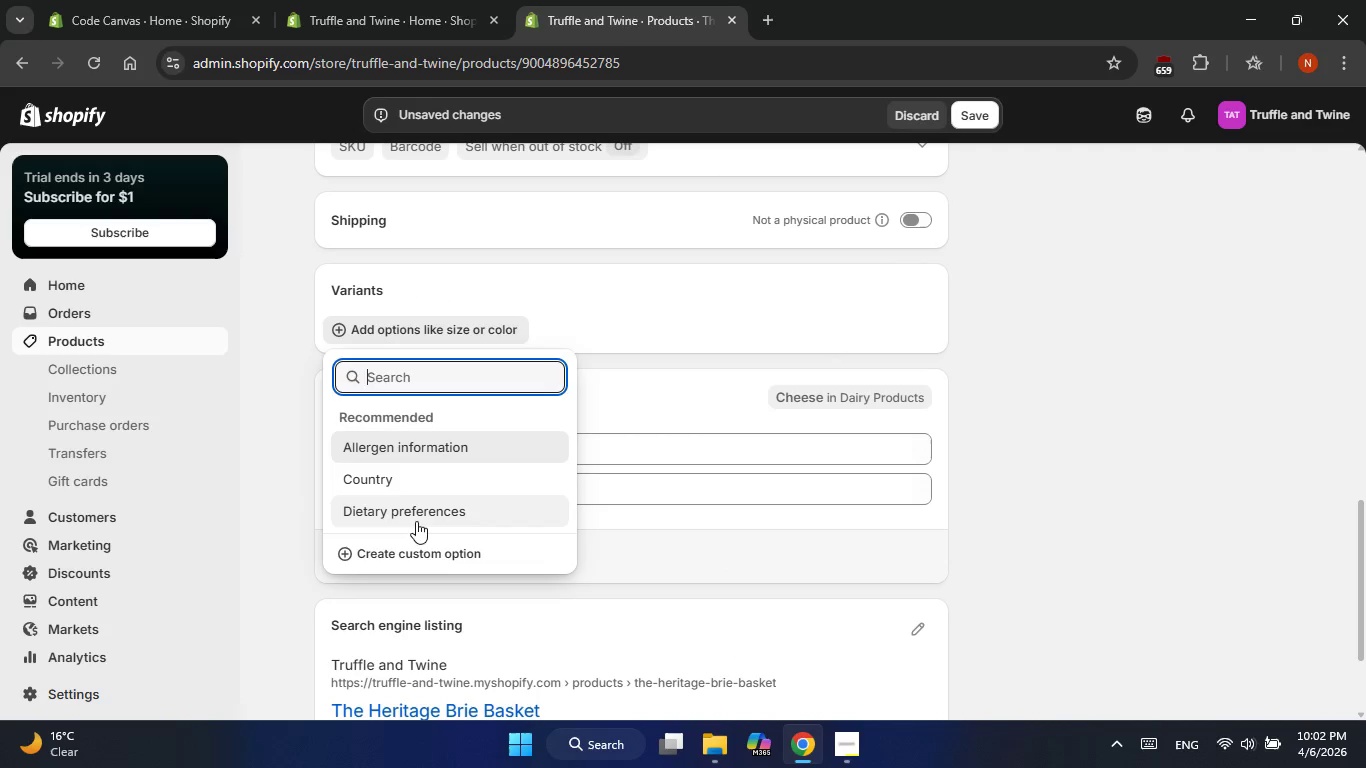 
wait(6.72)
 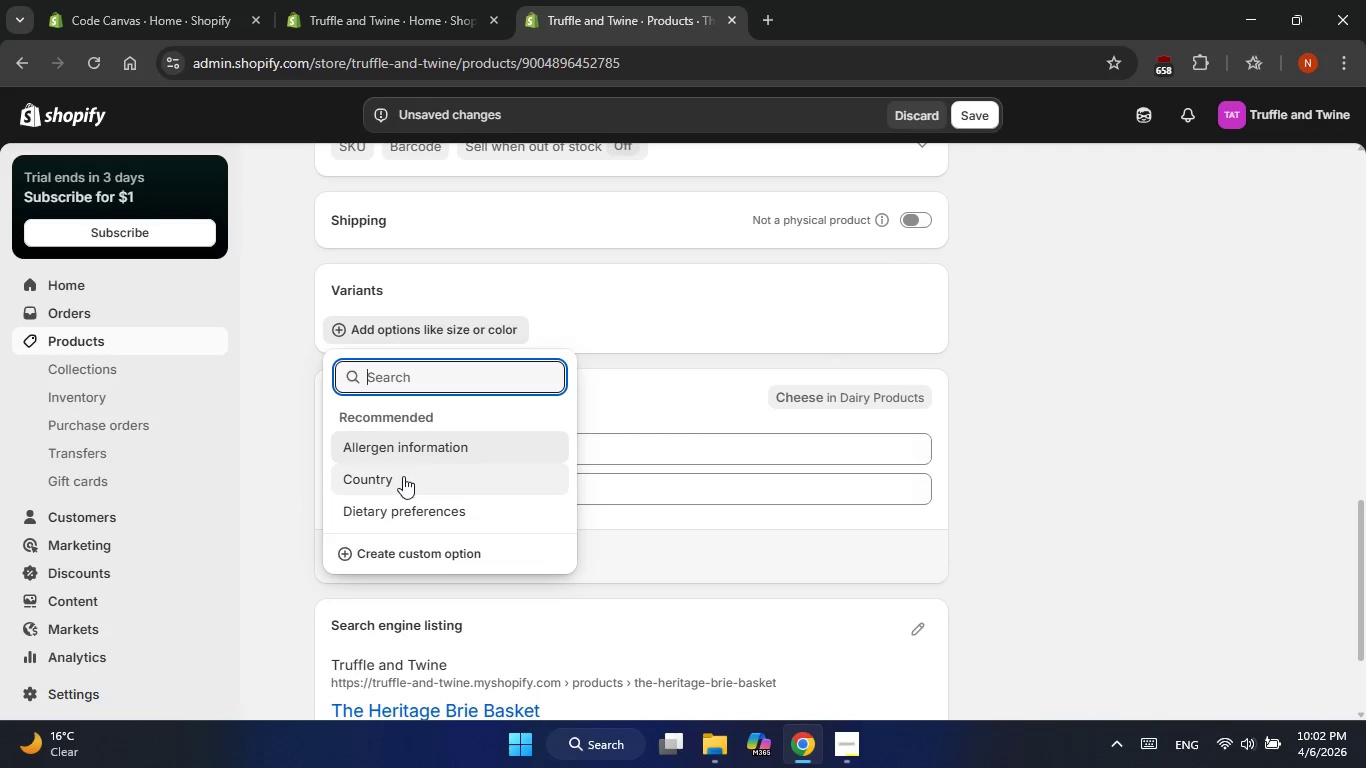 
left_click([407, 552])
 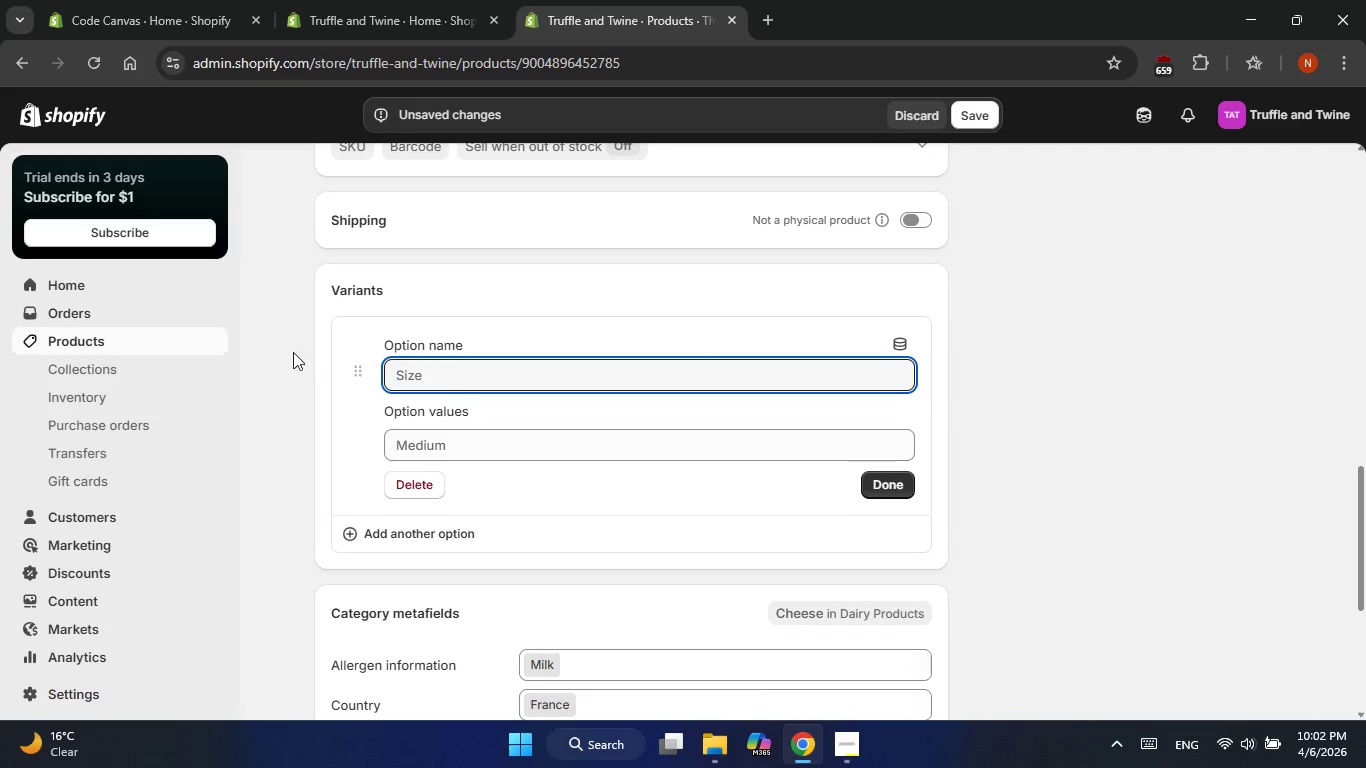 
left_click([898, 344])
 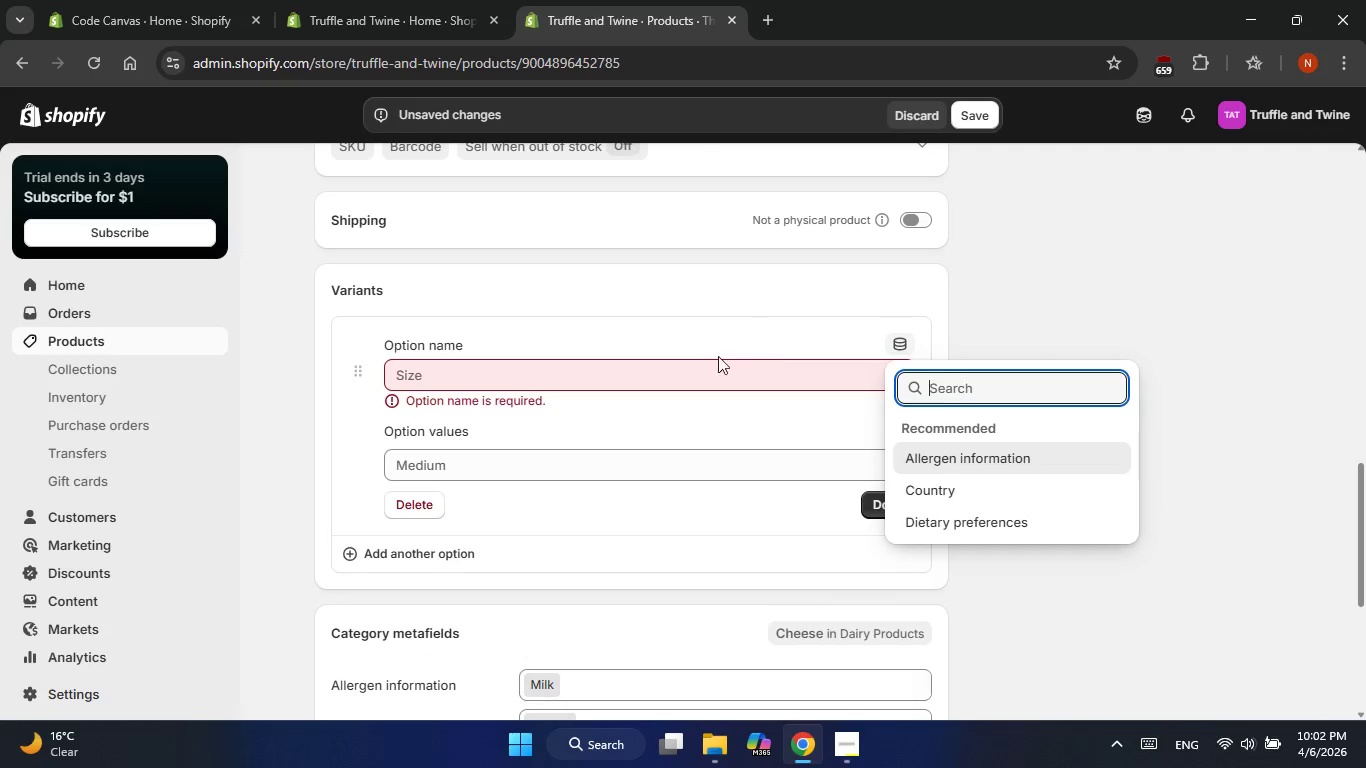 
left_click([679, 372])
 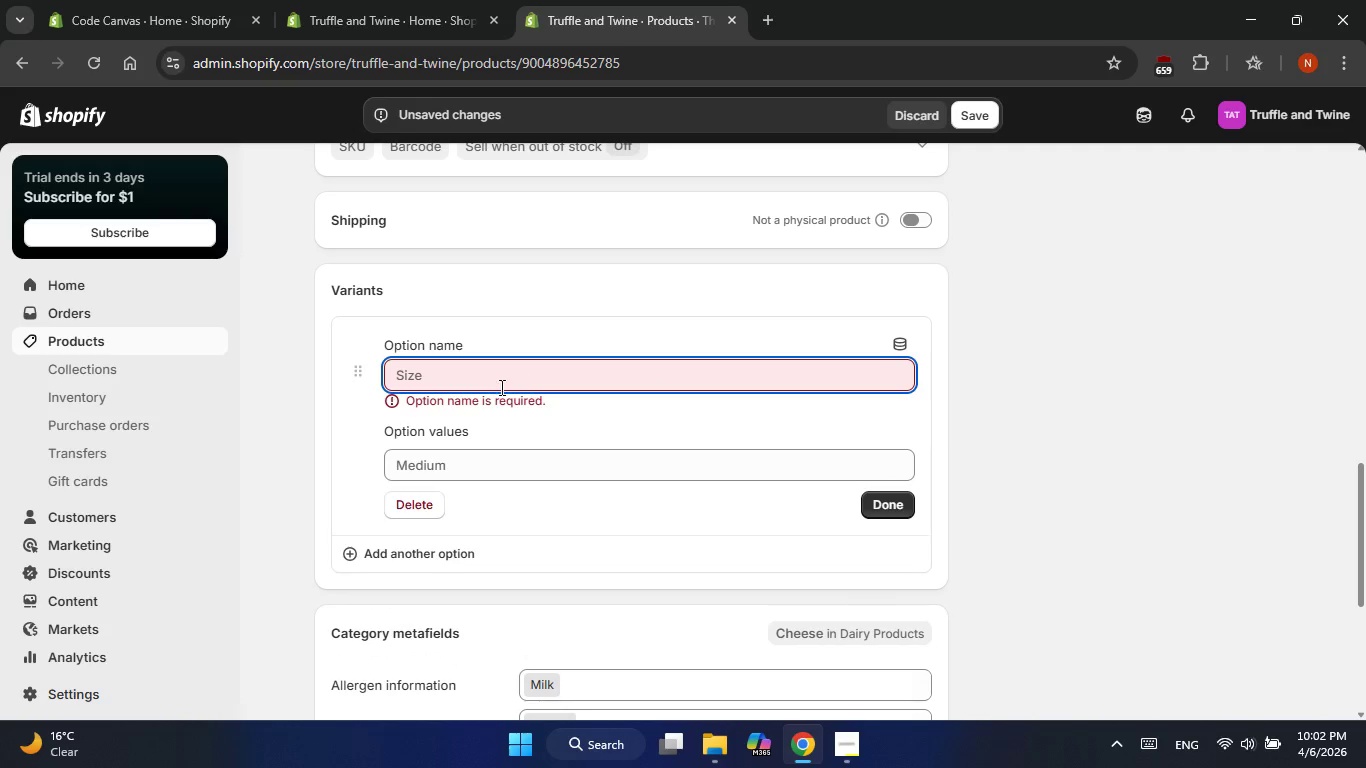 
left_click([493, 389])
 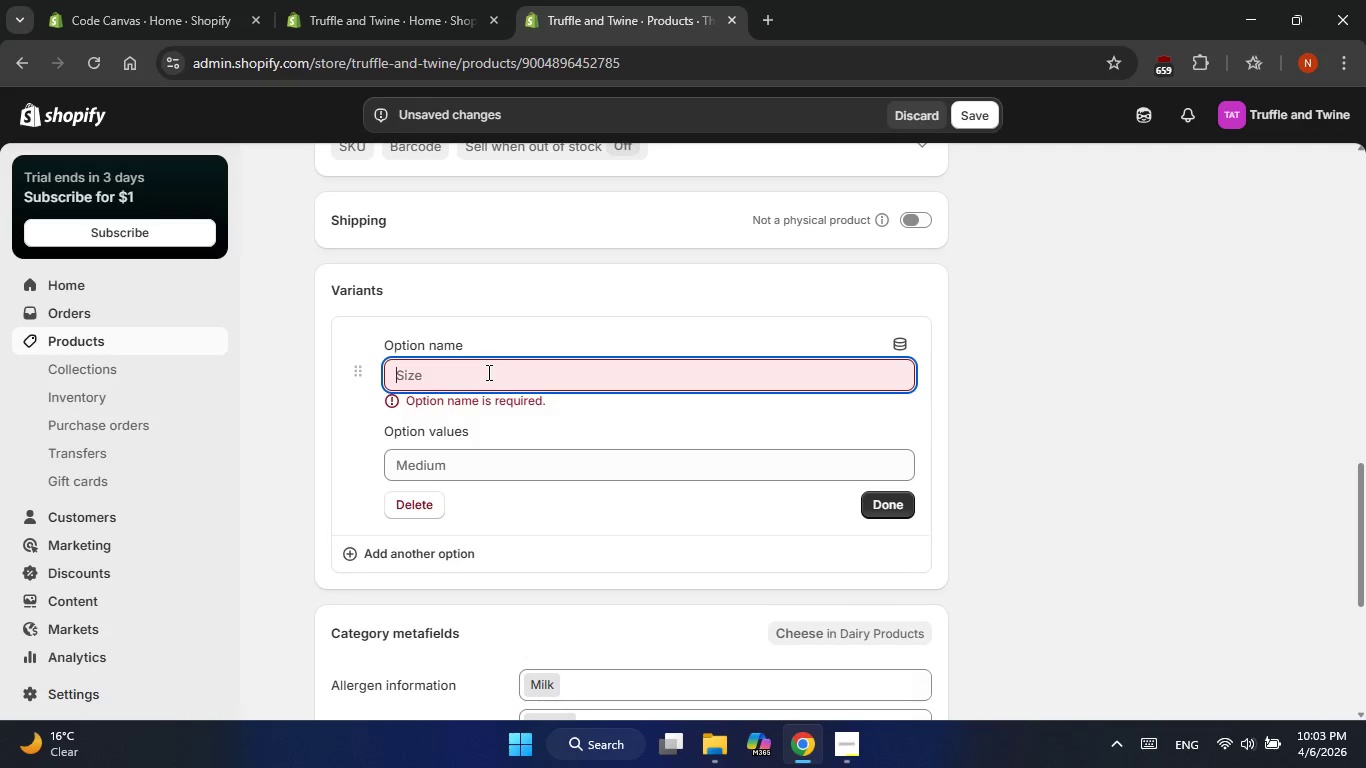 
type(Gift )
 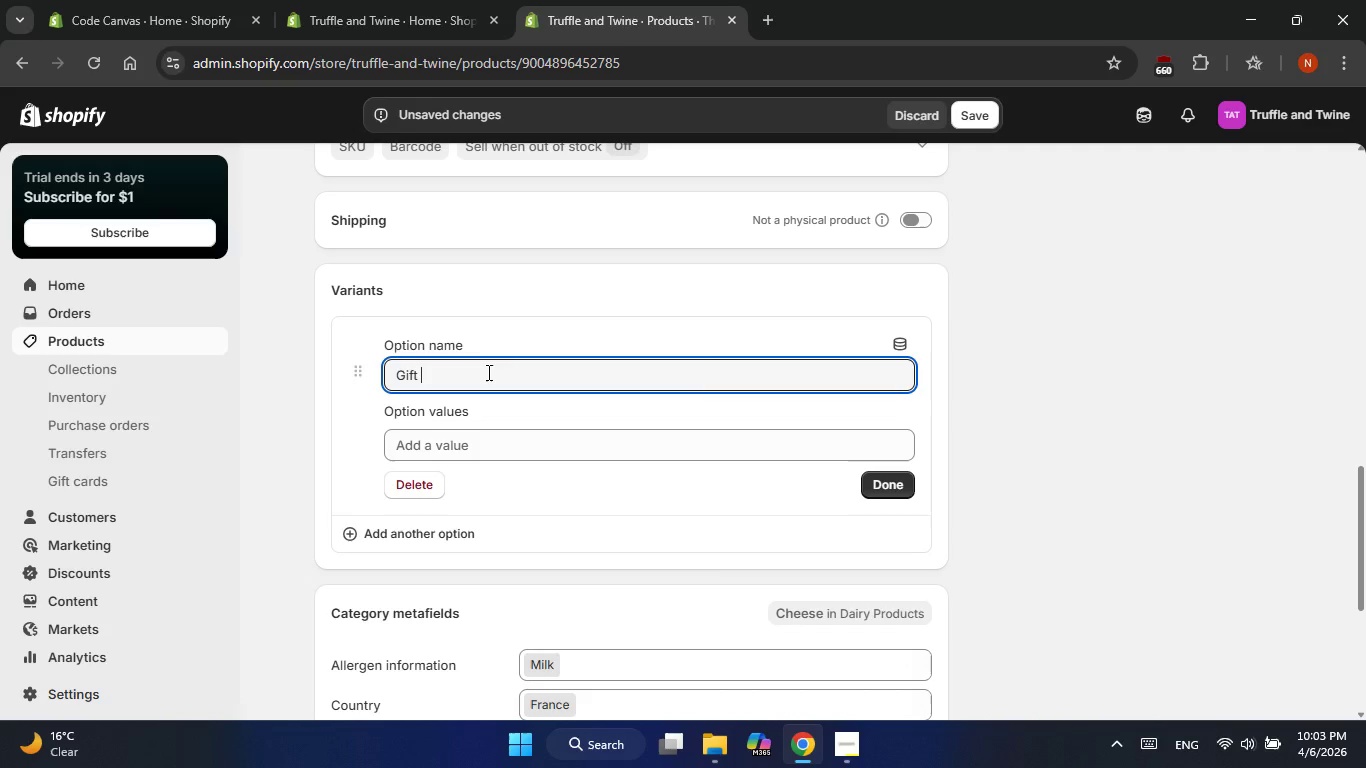 
type(Wrapping)
 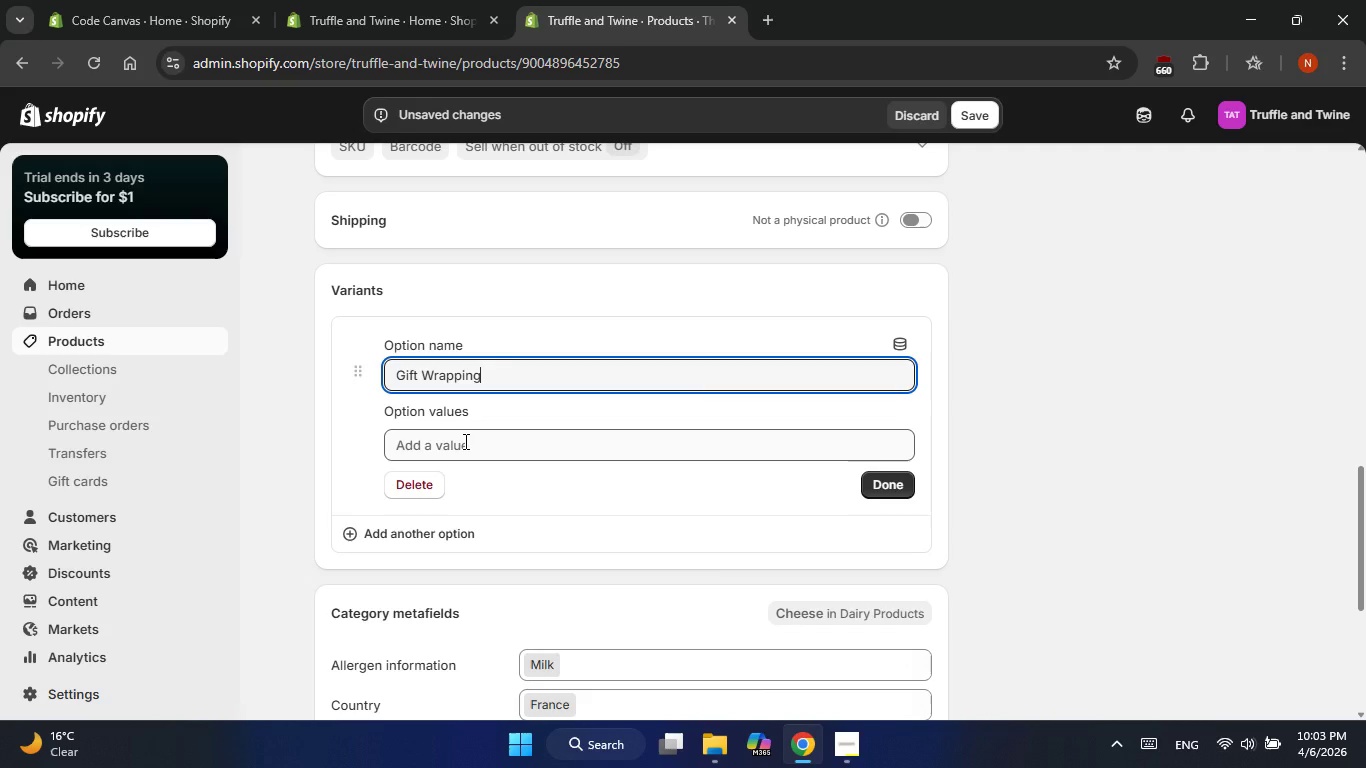 
wait(7.23)
 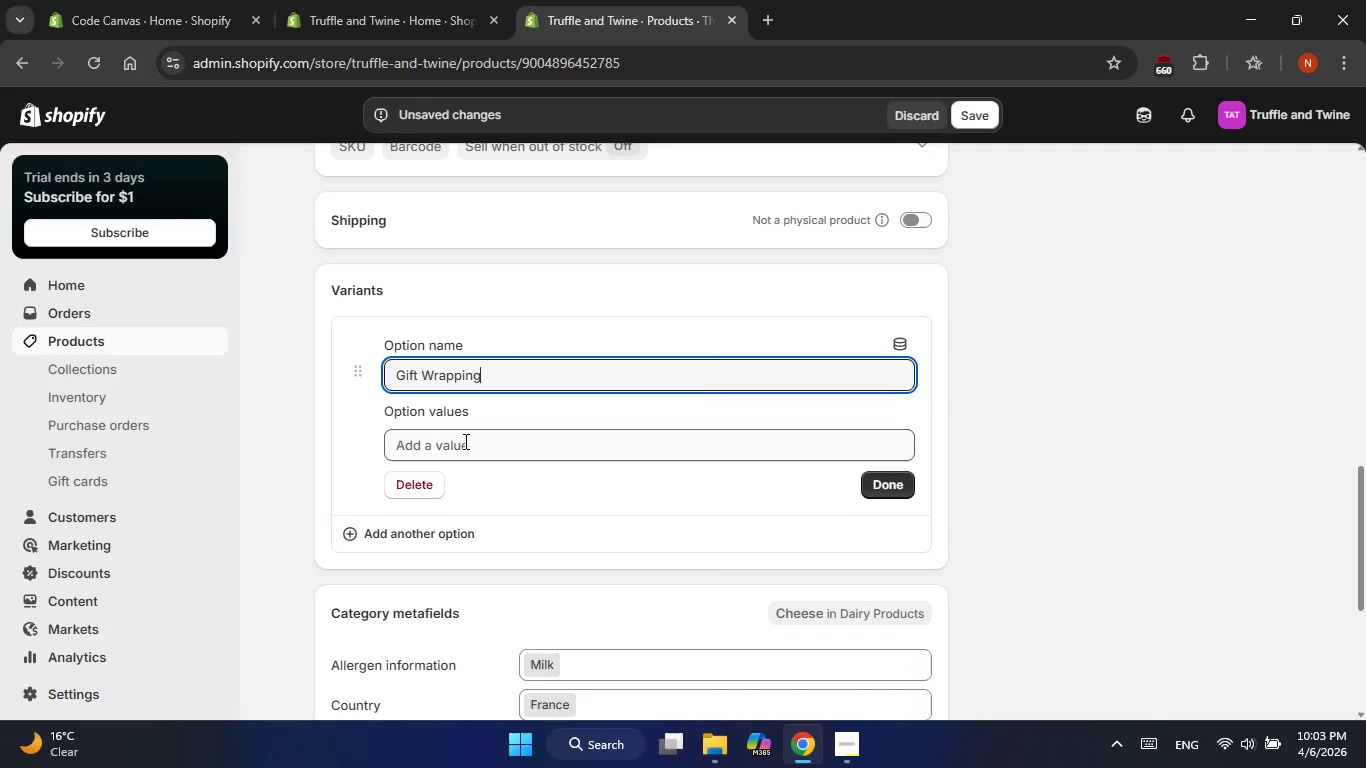 
left_click([456, 443])
 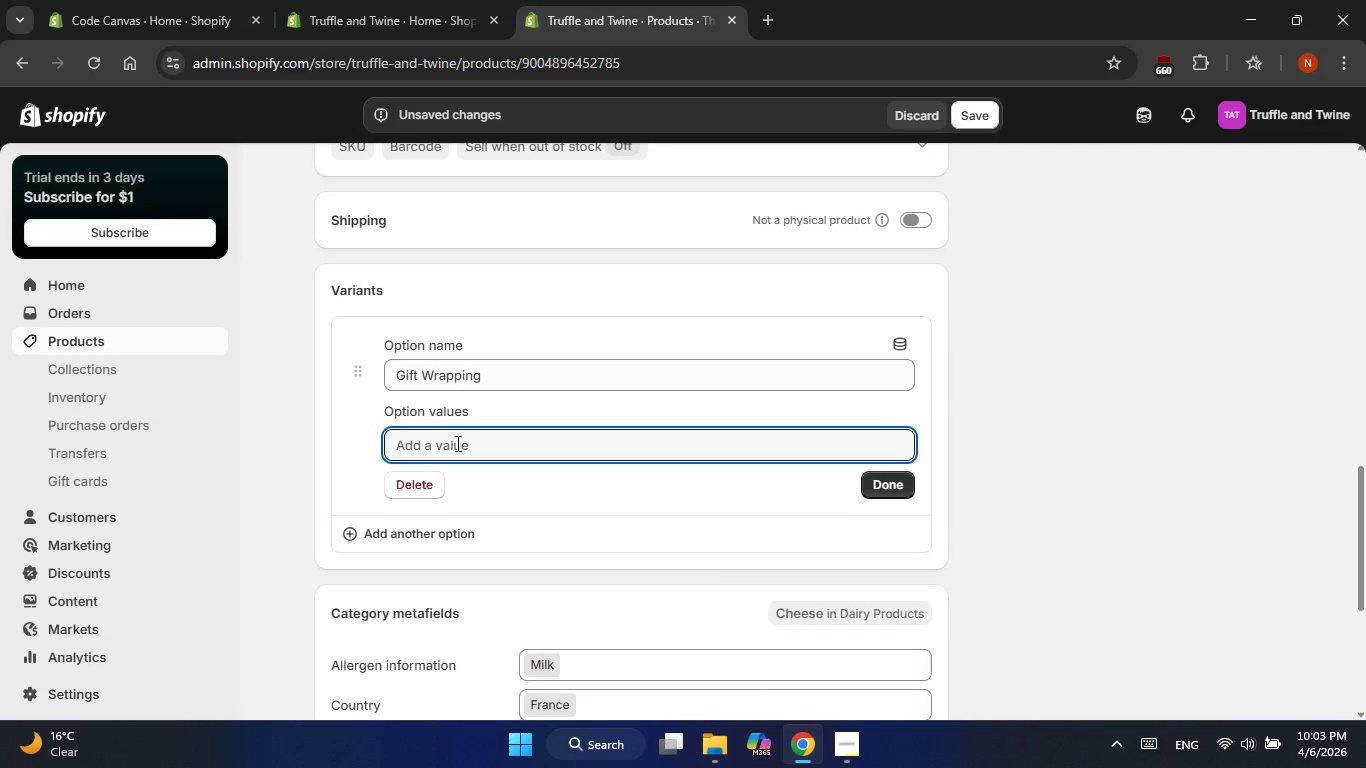 
type(Standard packaging)
 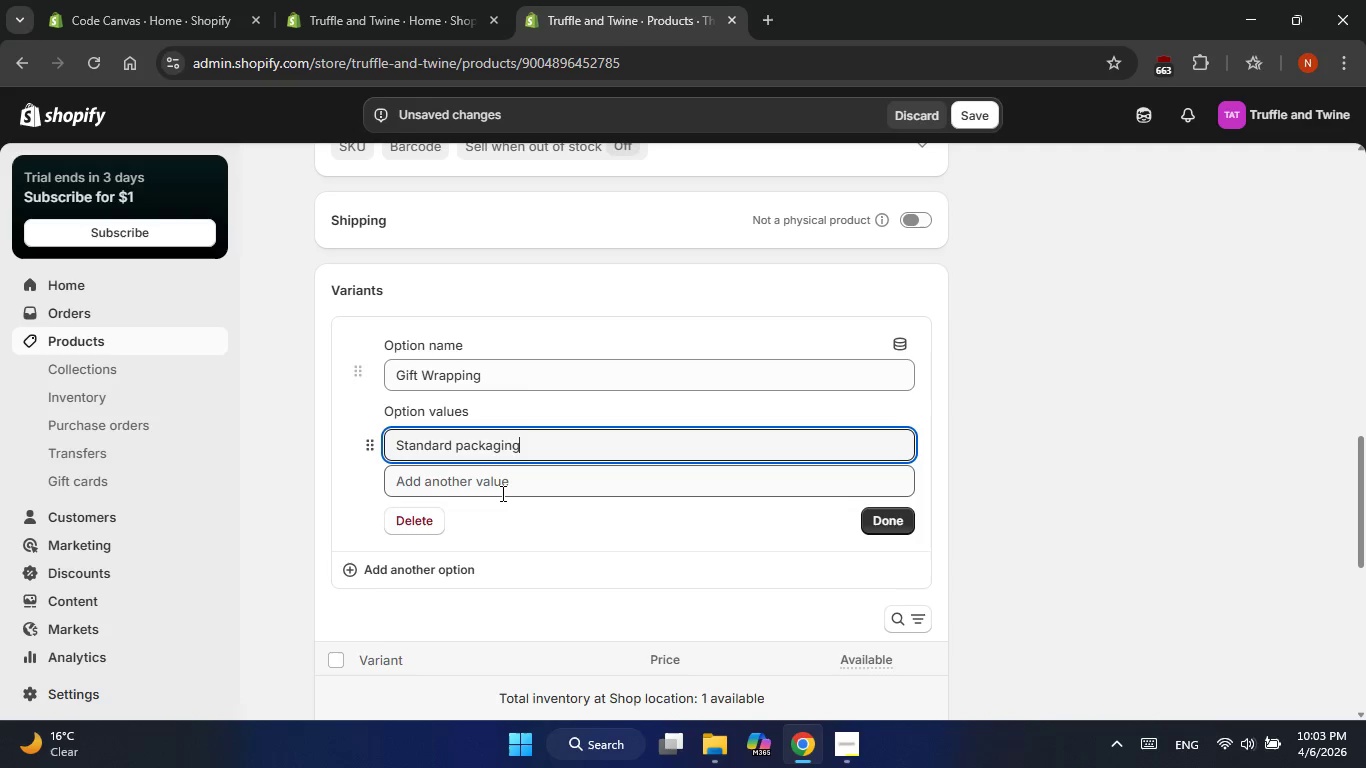 
wait(11.88)
 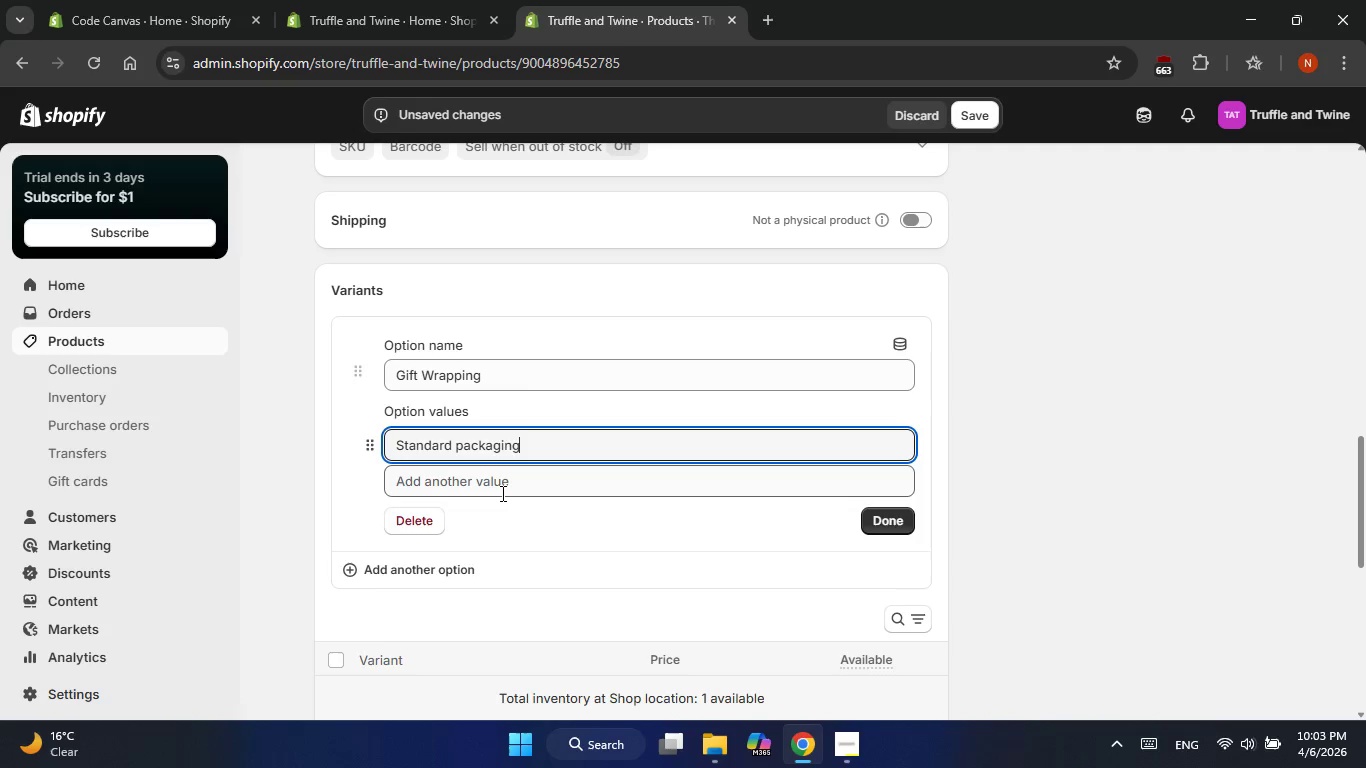 
key(Enter)
 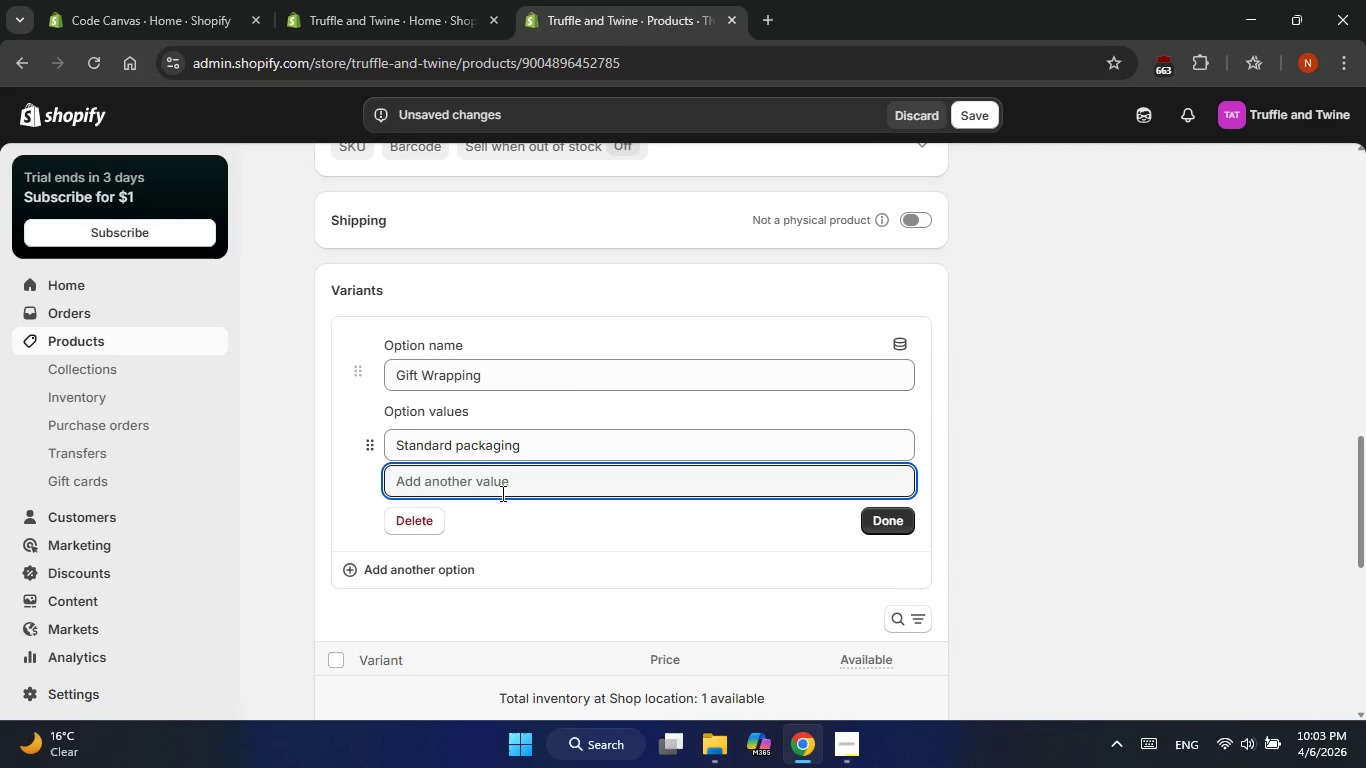 
type(PREmimum)
key(Backspace)
key(Backspace)
key(Backspace)
type(u,)
key(Backspace)
type(m Gift )
 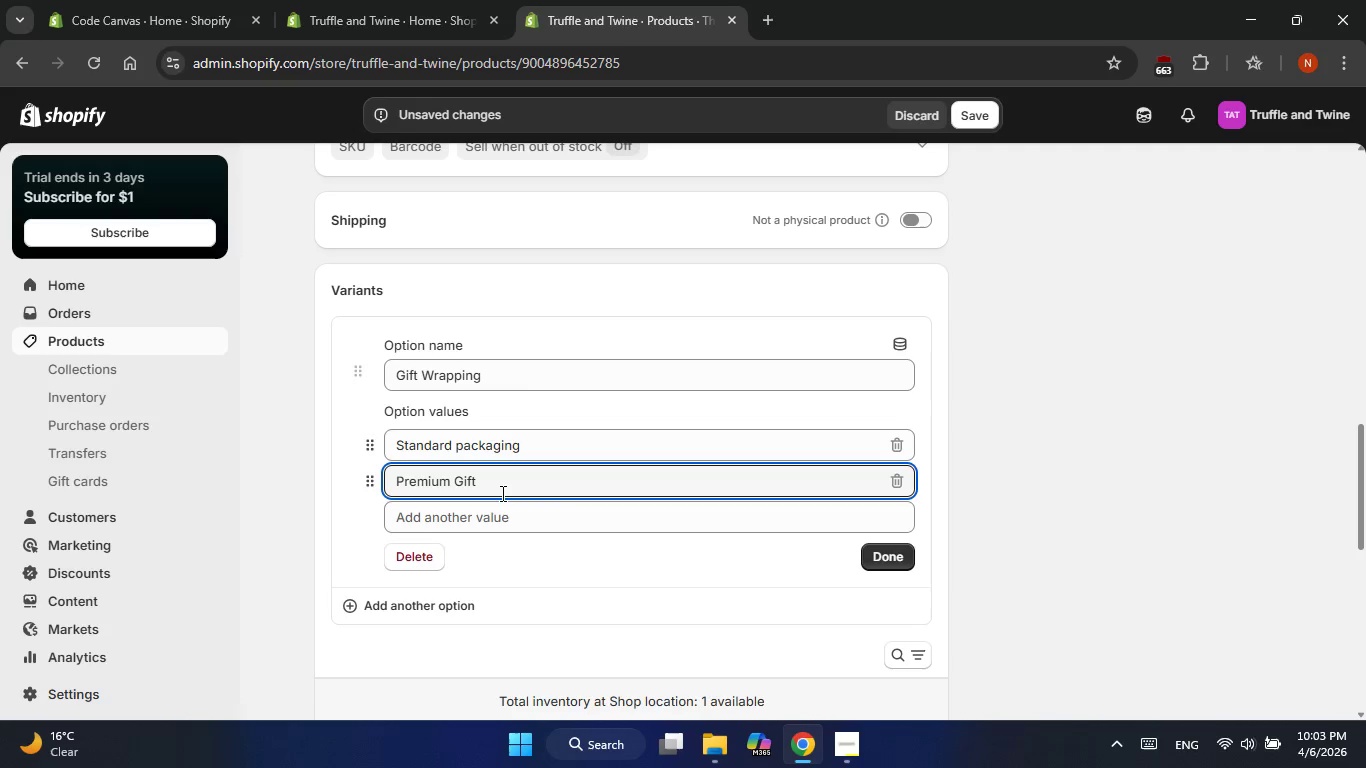 
type(Wrap)
 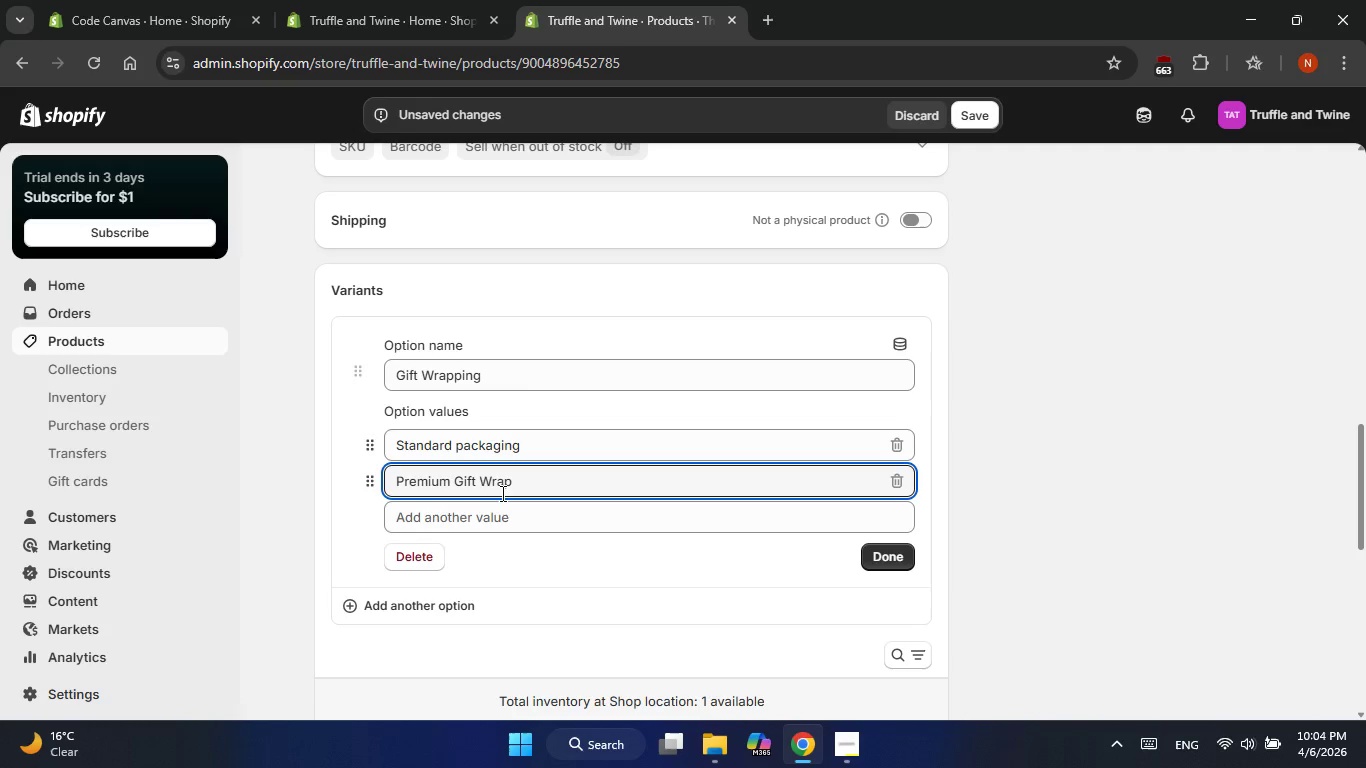 
key(Enter)
 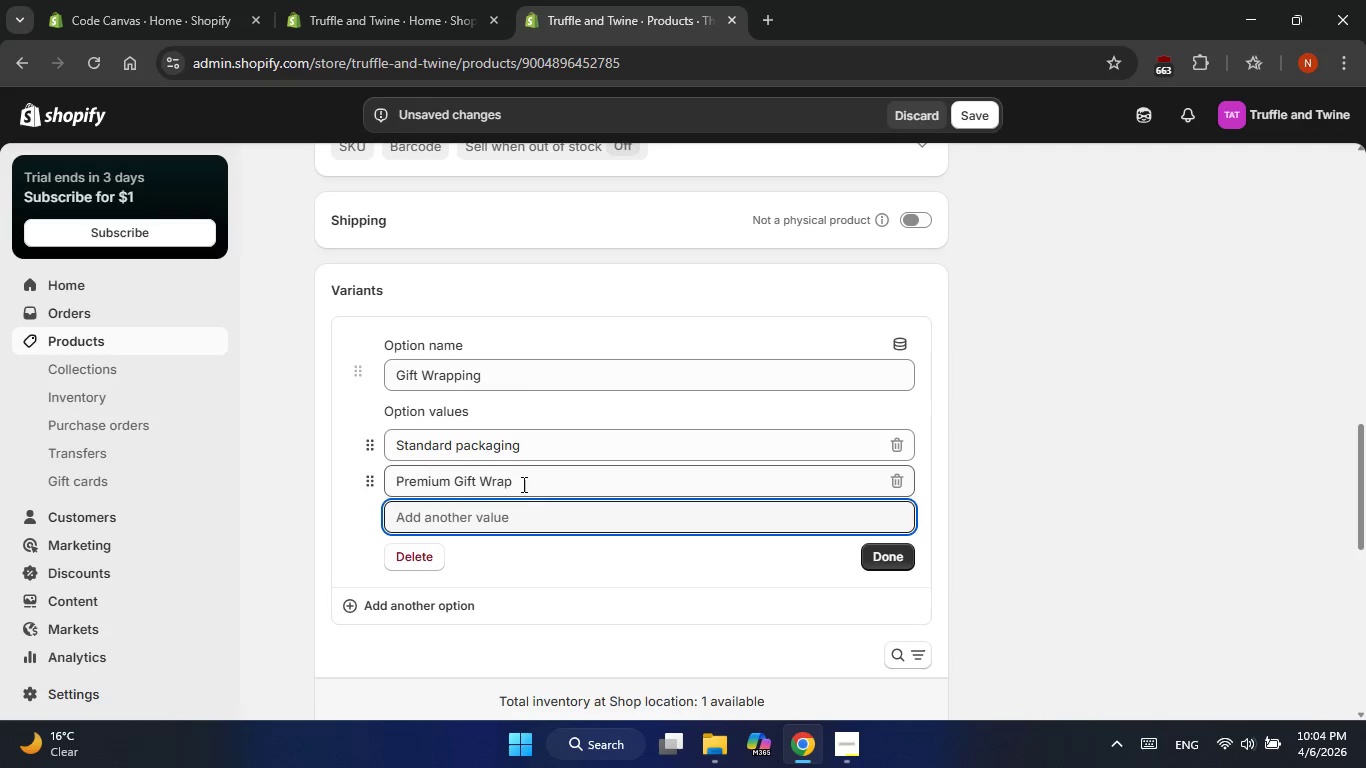 
left_click([523, 483])
 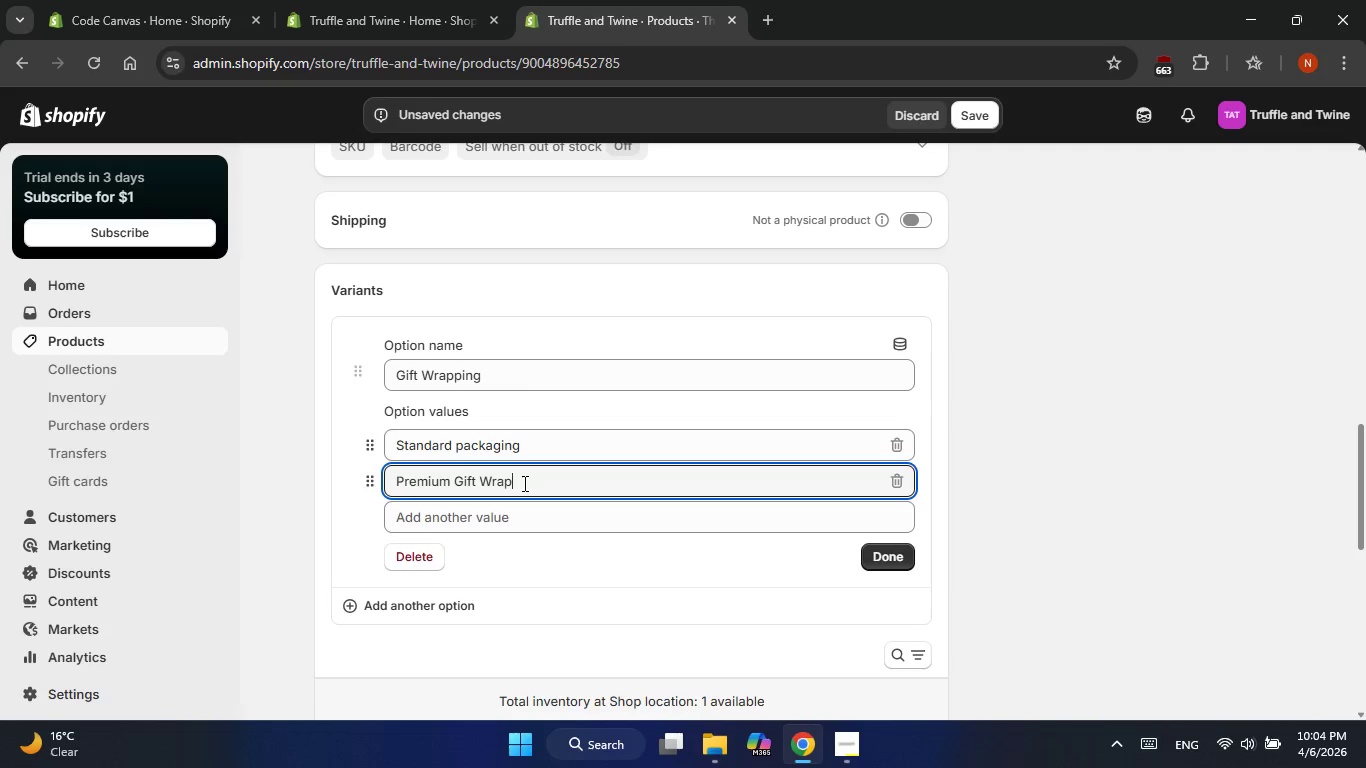 
type( $)
key(Backspace)
type(& Note)
 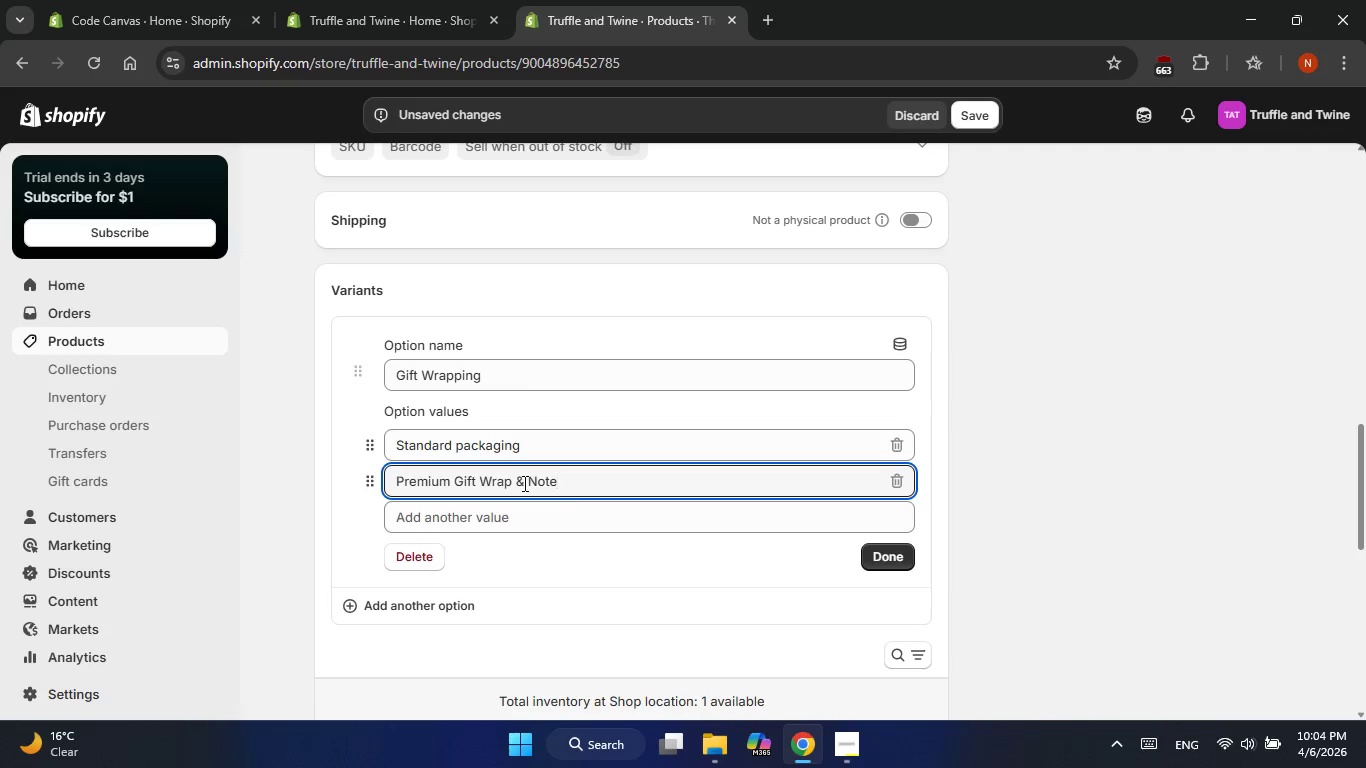 
wait(10.17)
 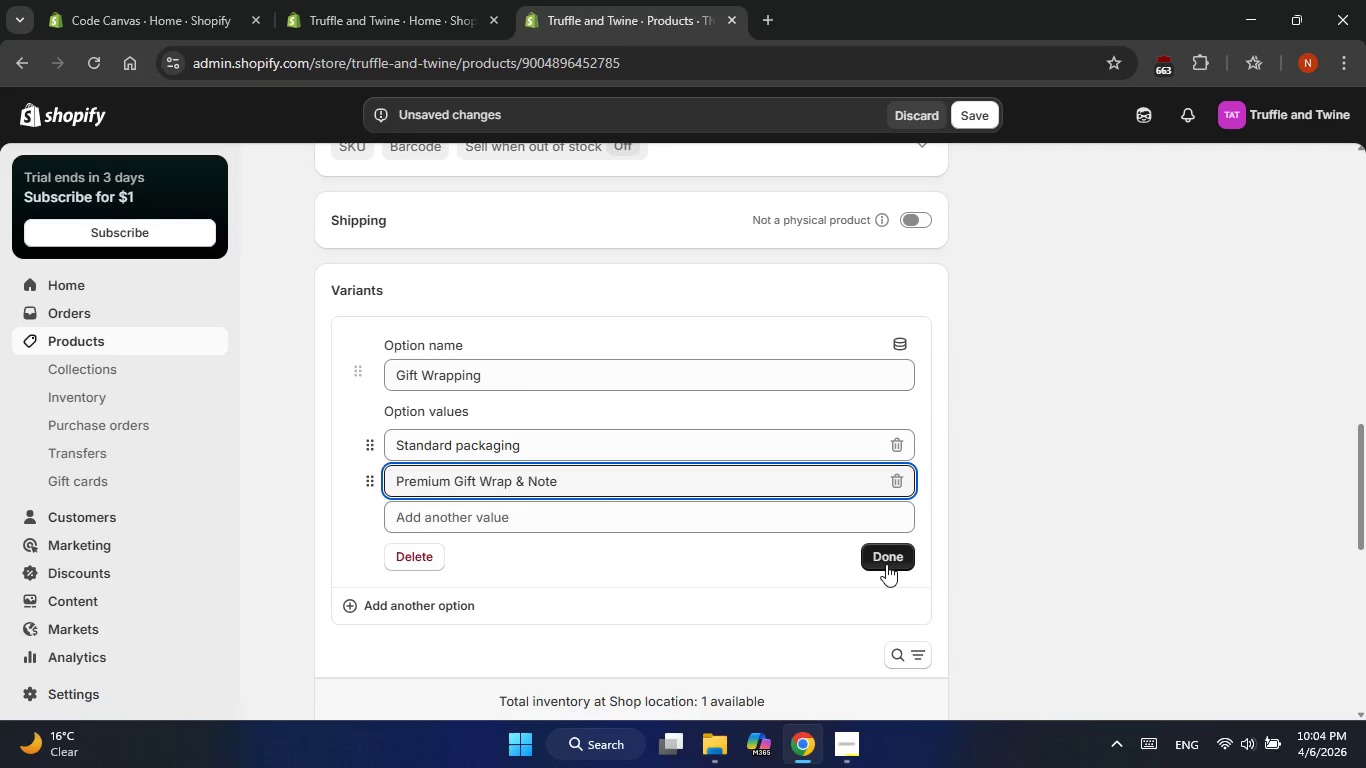 
left_click([886, 564])
 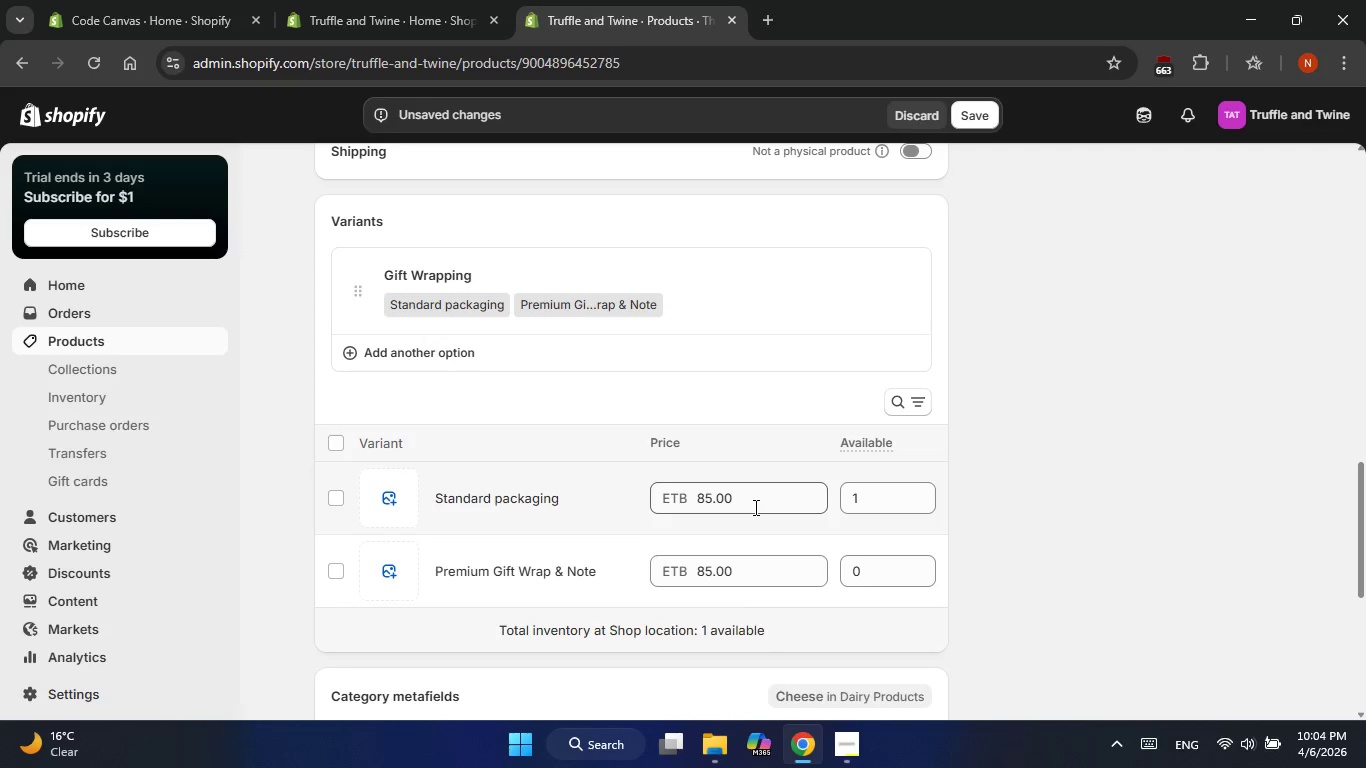 
wait(5.2)
 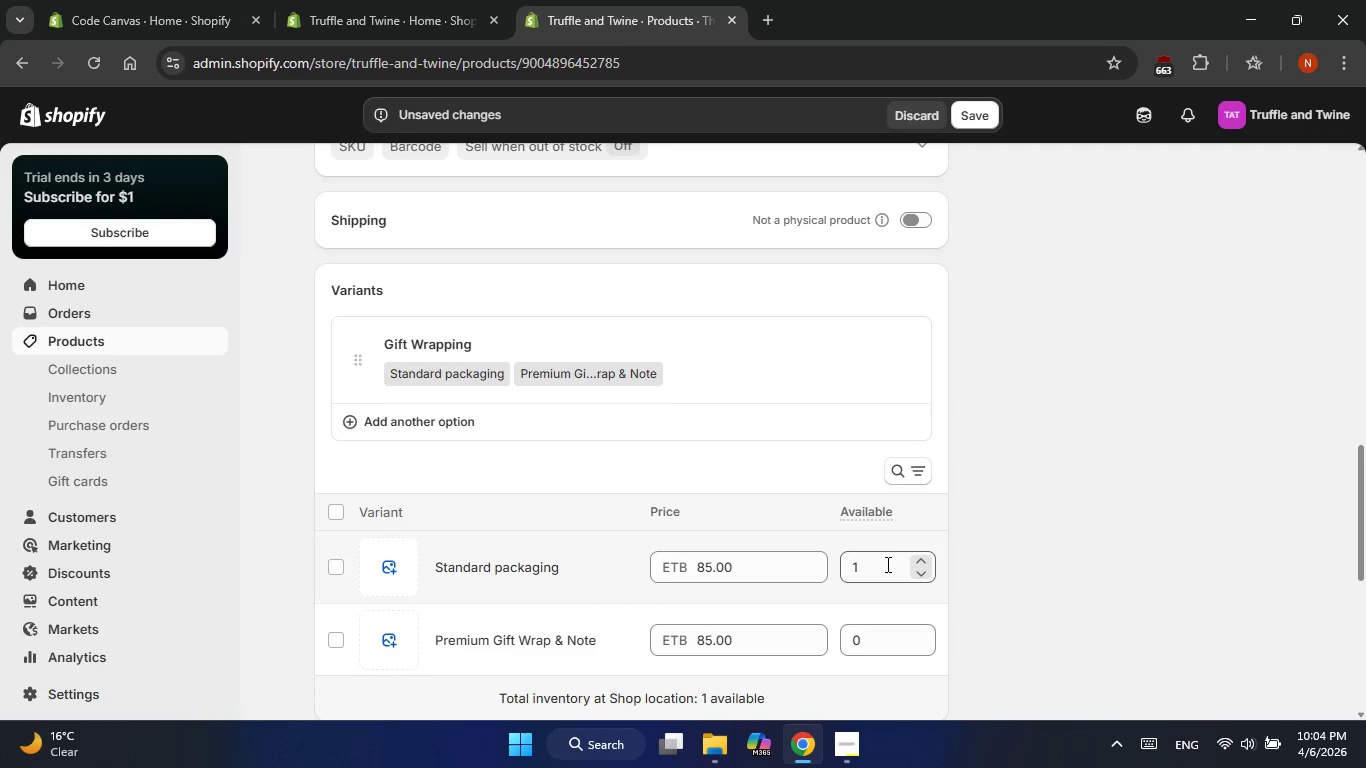 
left_click([865, 566])
 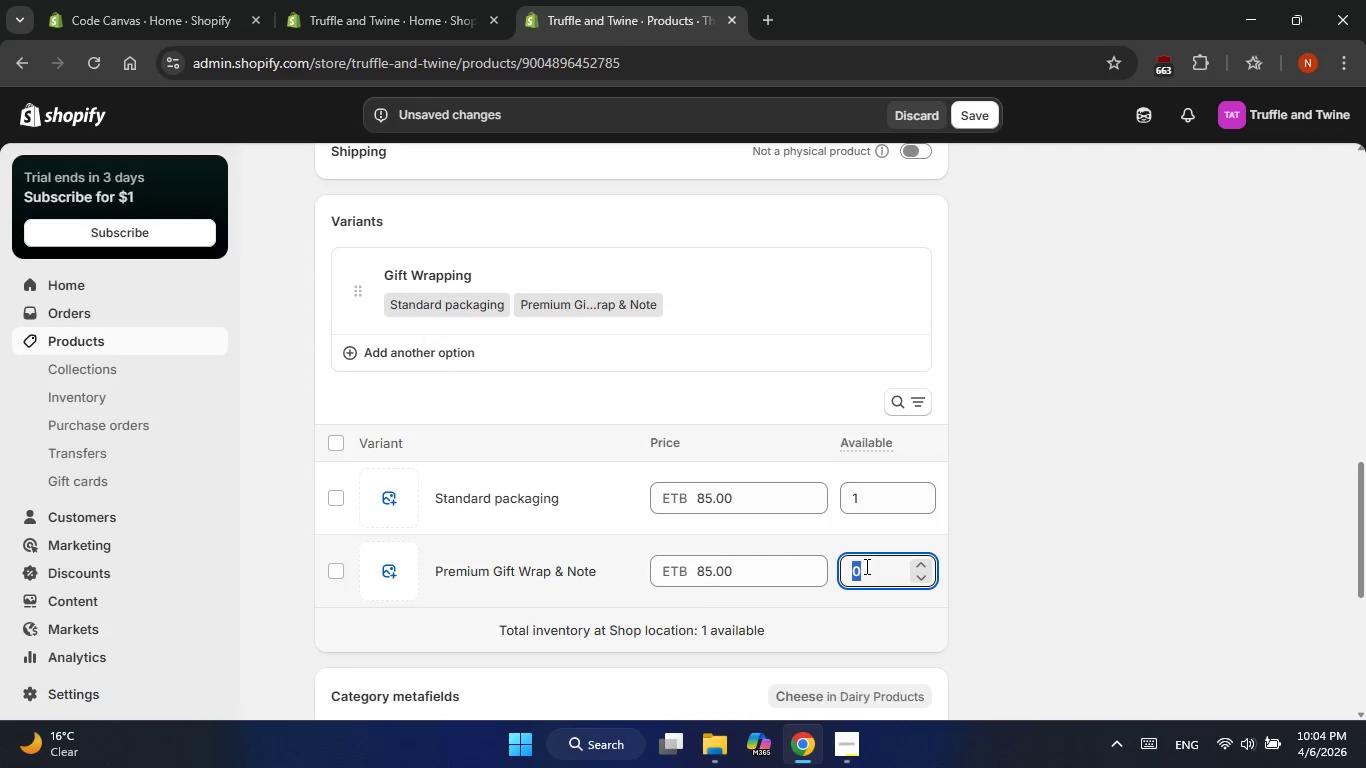 
key(Backspace)
 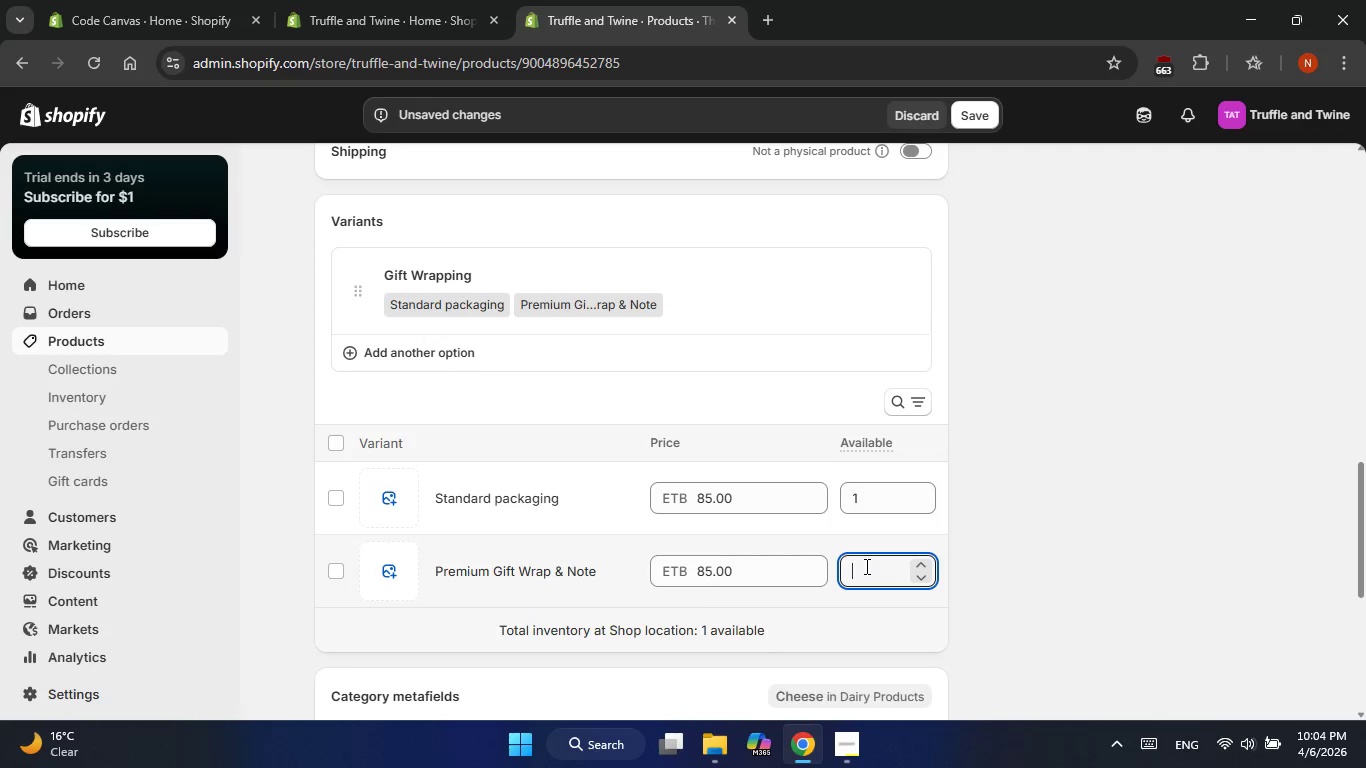 
key(Numpad3)
 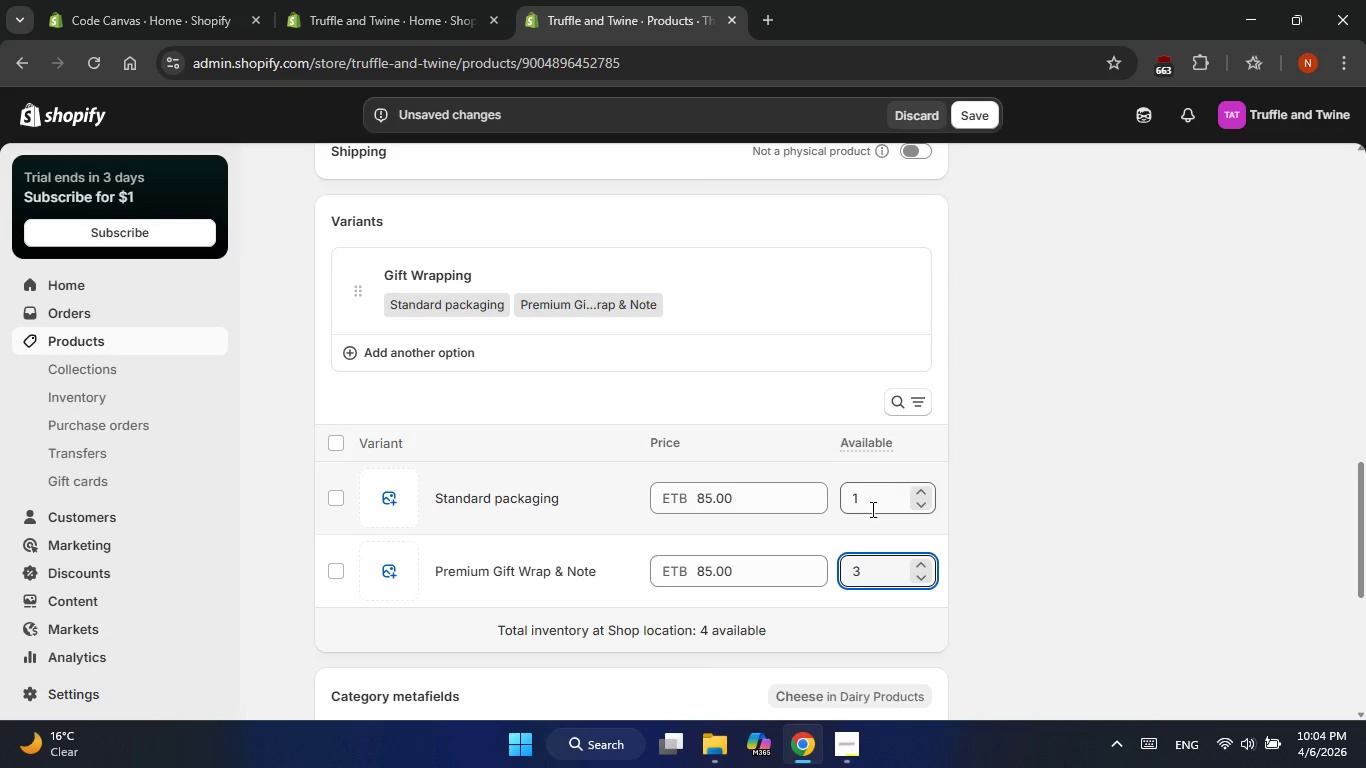 
left_click([871, 509])
 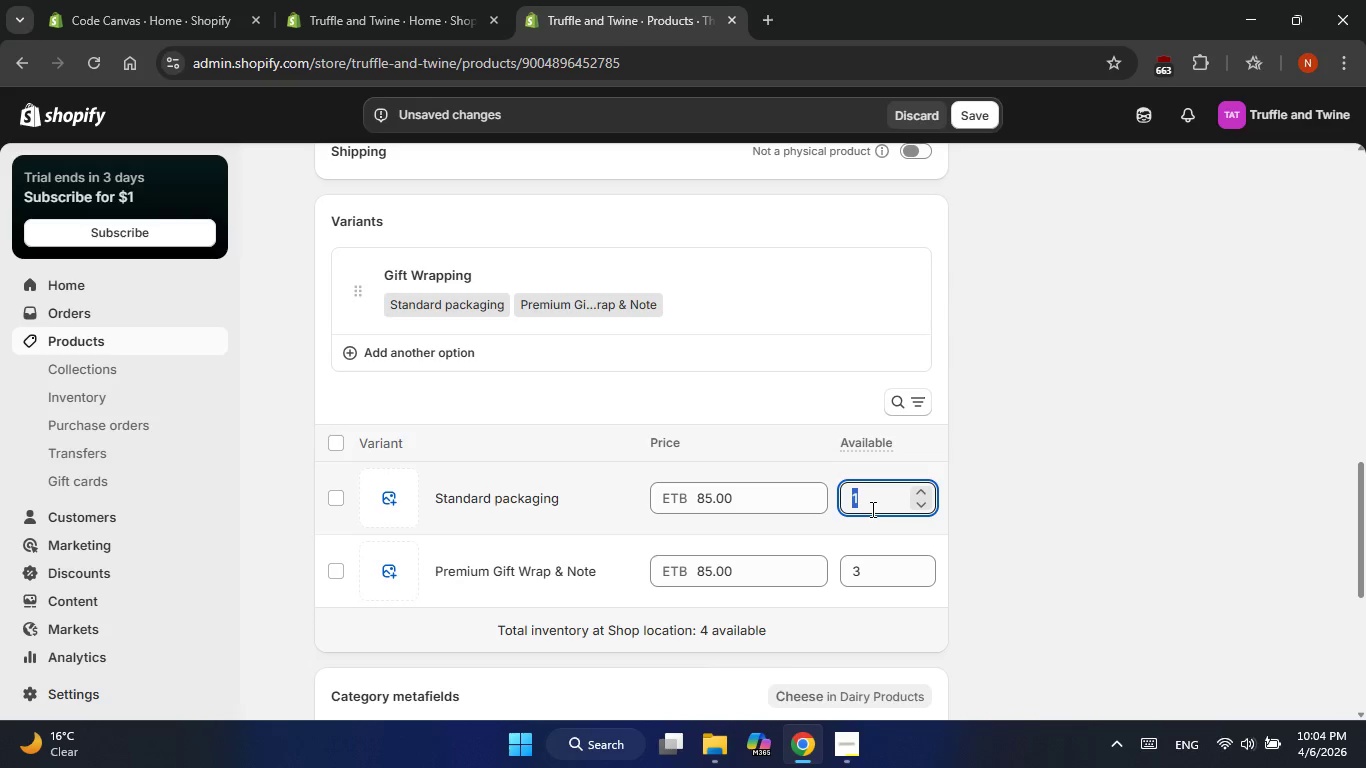 
key(Backspace)
 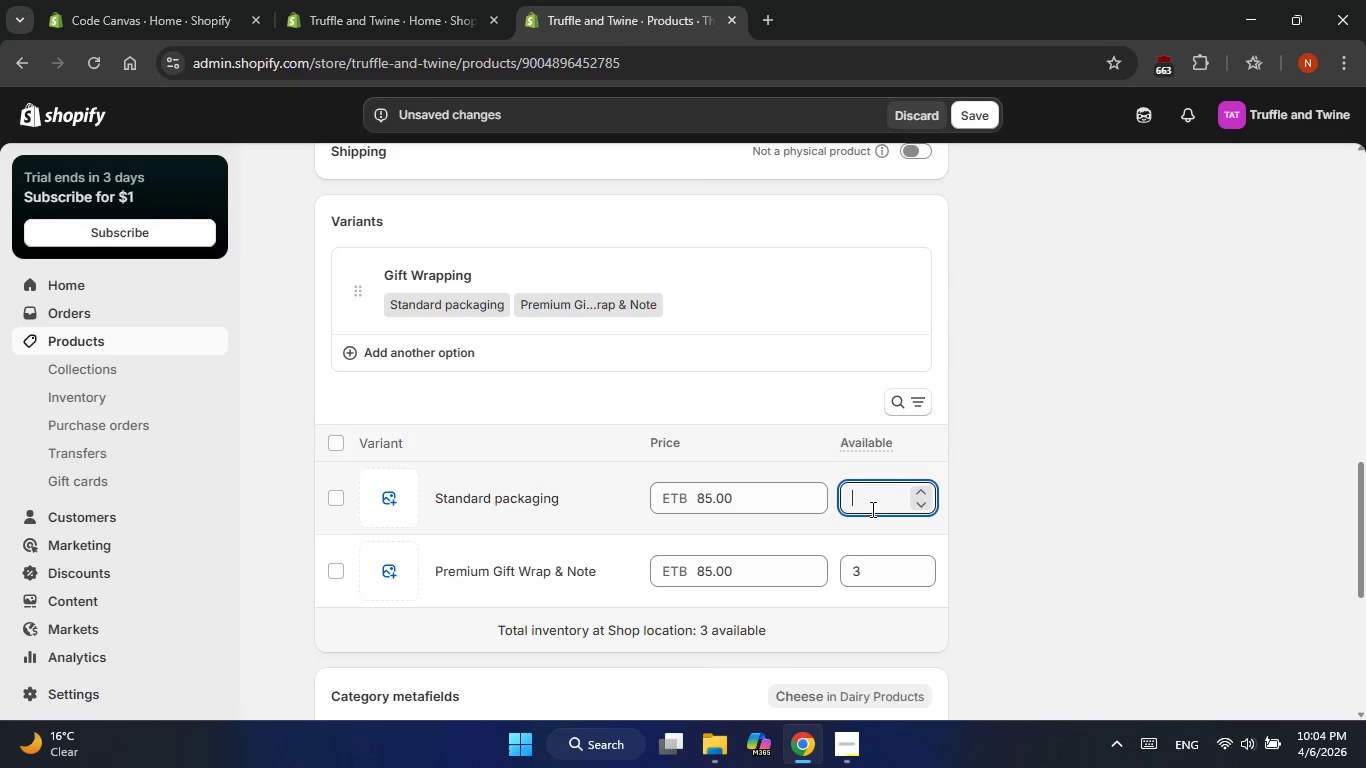 
key(Numpad3)
 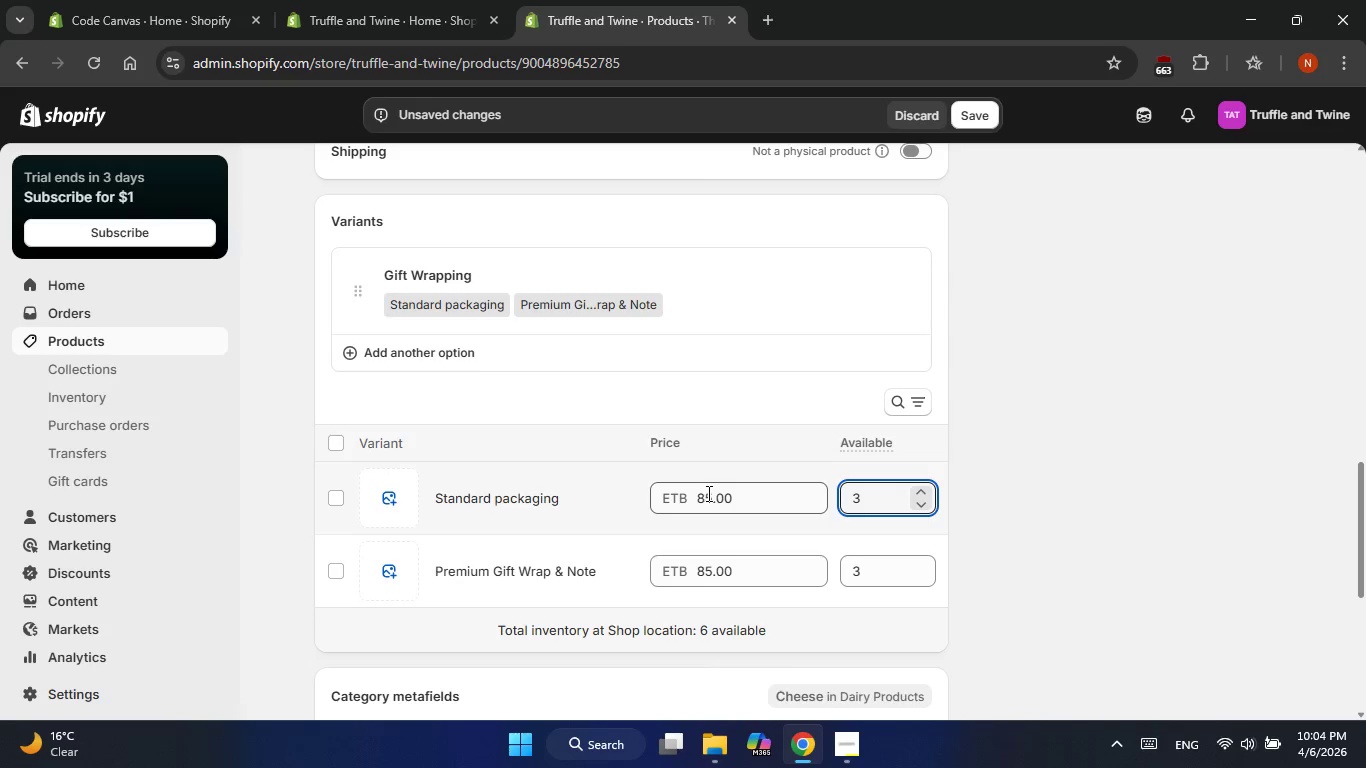 
left_click([711, 495])
 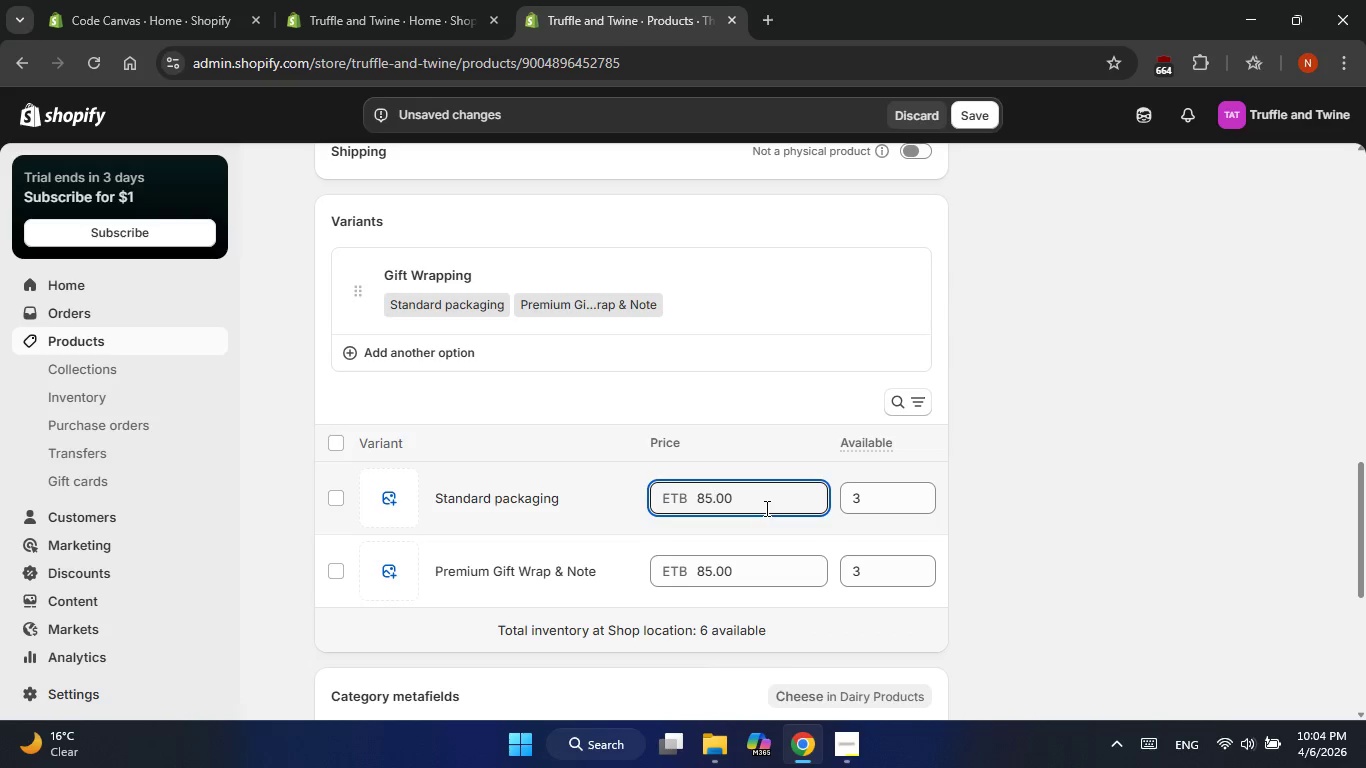 
wait(13.19)
 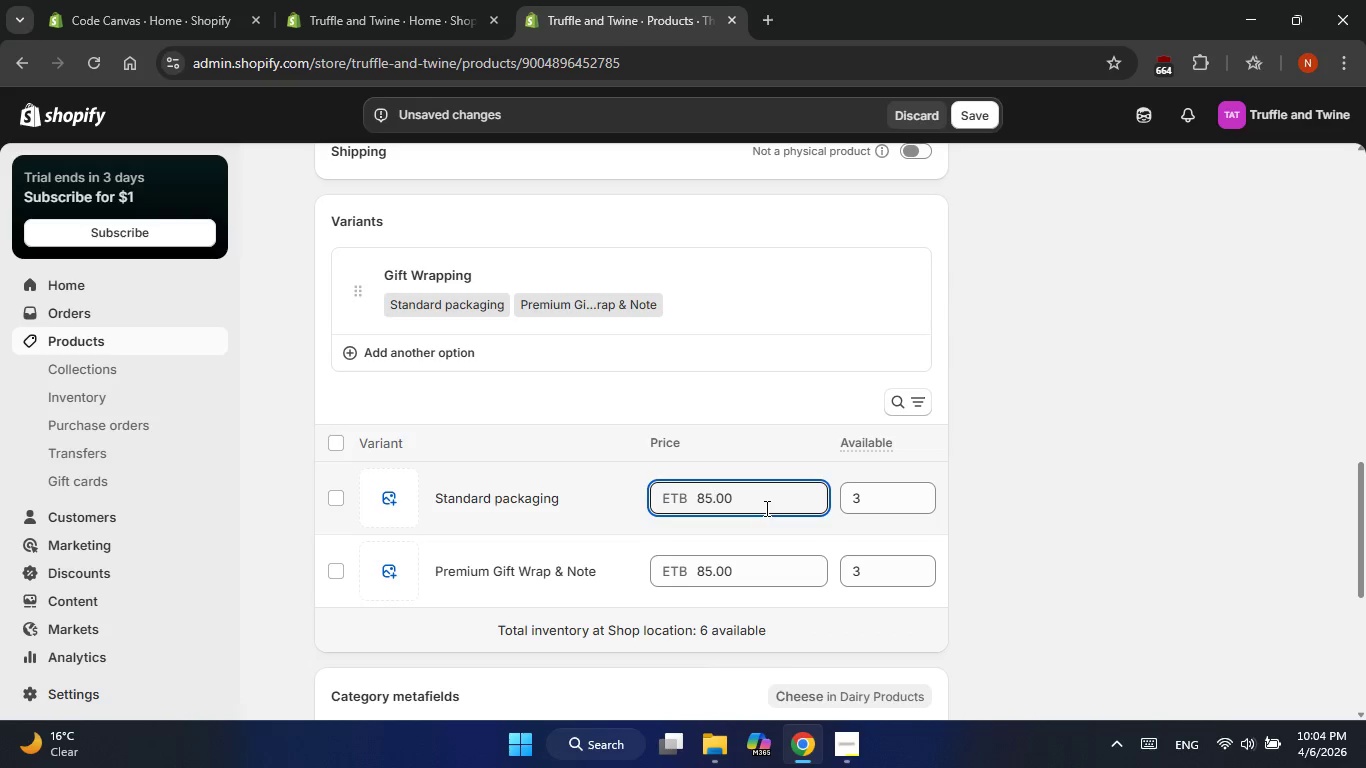 
left_click([709, 569])
 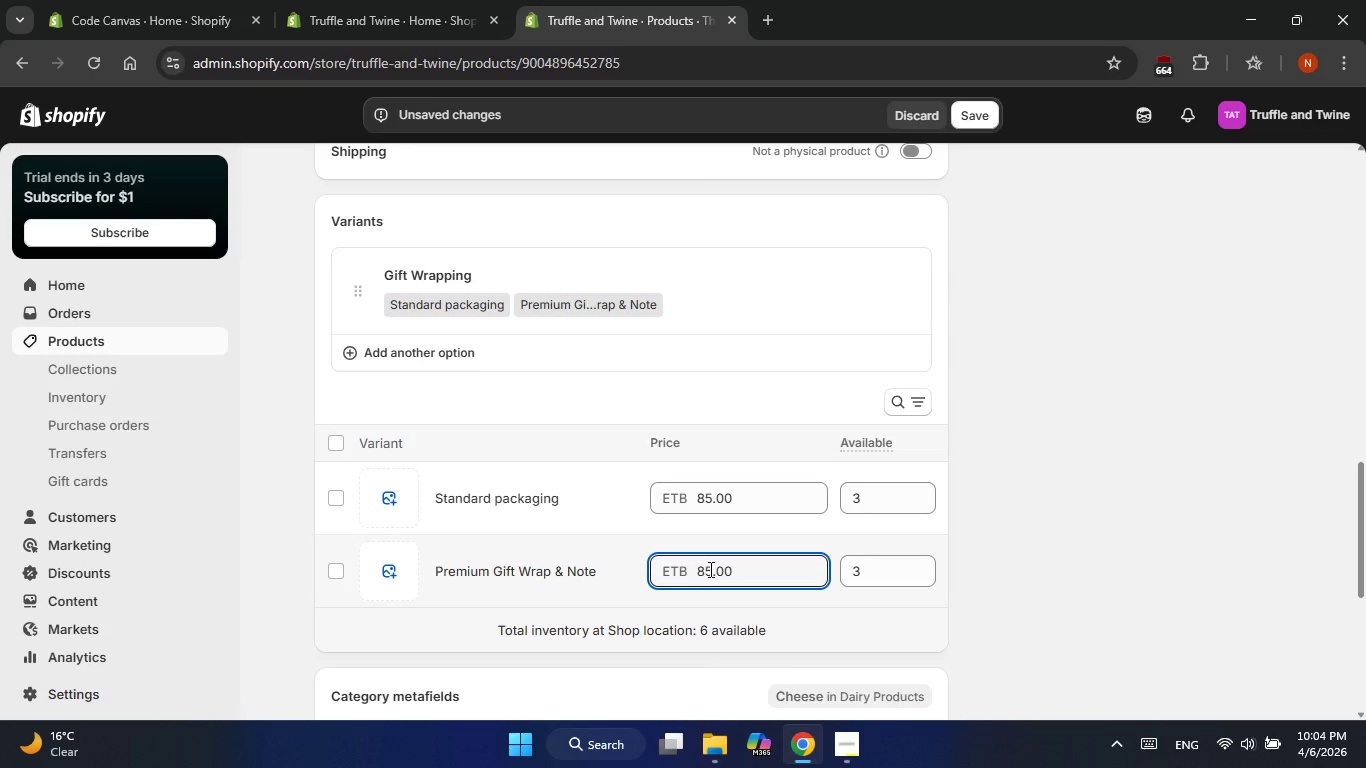 
key(Backspace)
 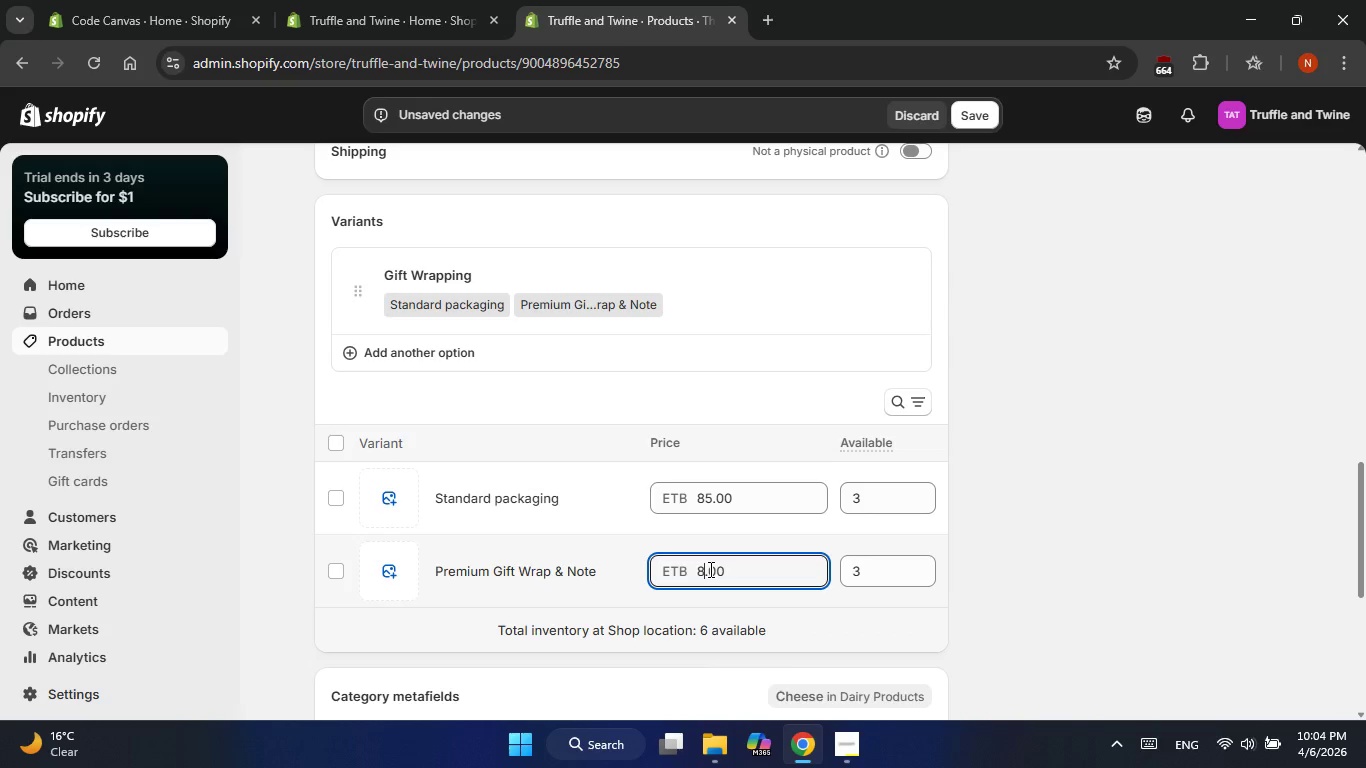 
key(Backspace)
 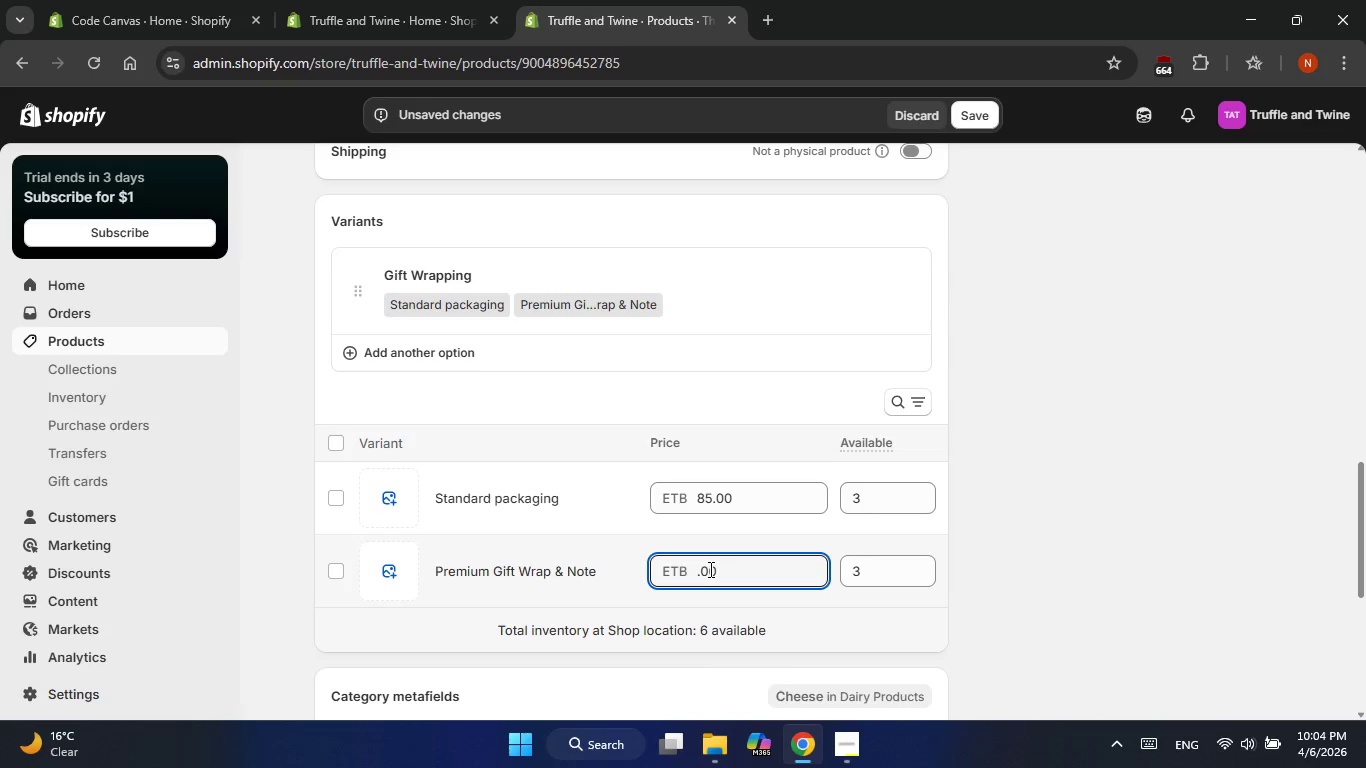 
key(Numpad1)
 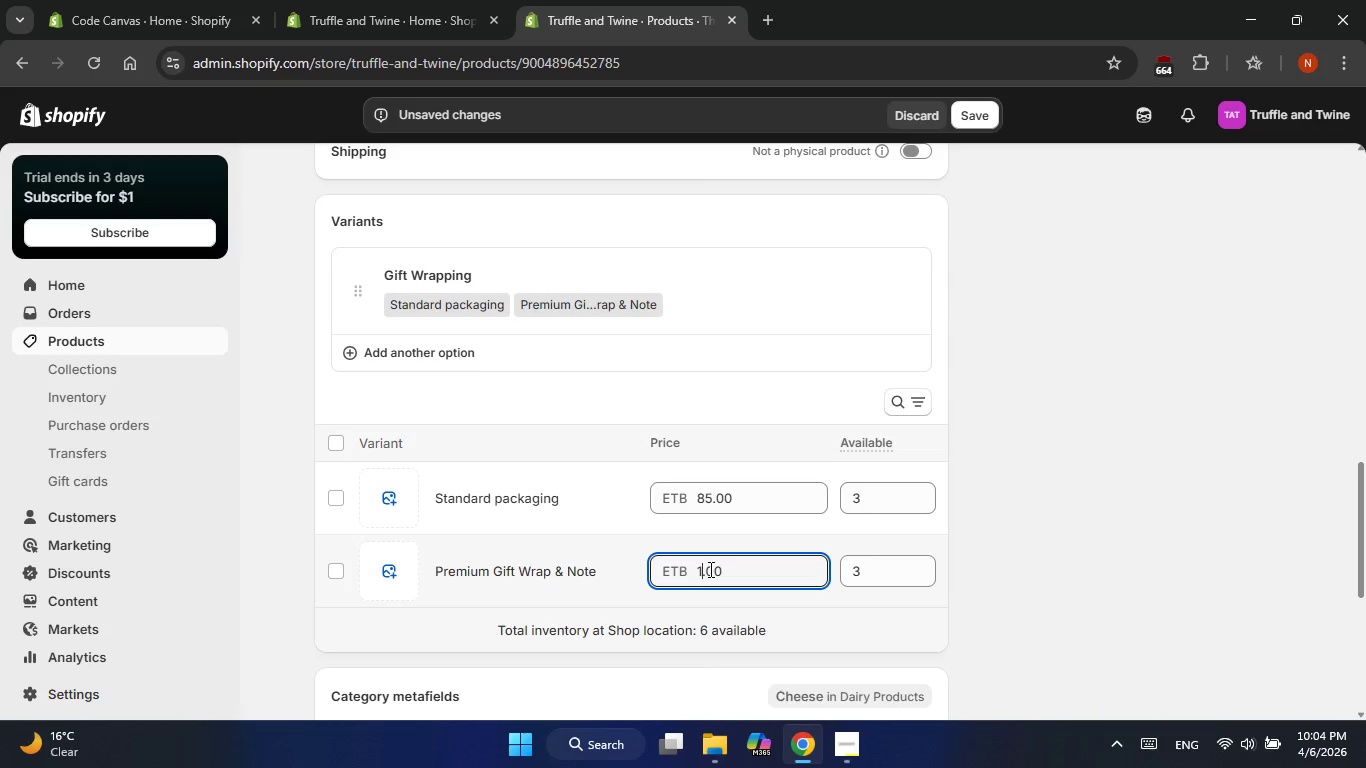 
key(Numpad1)
 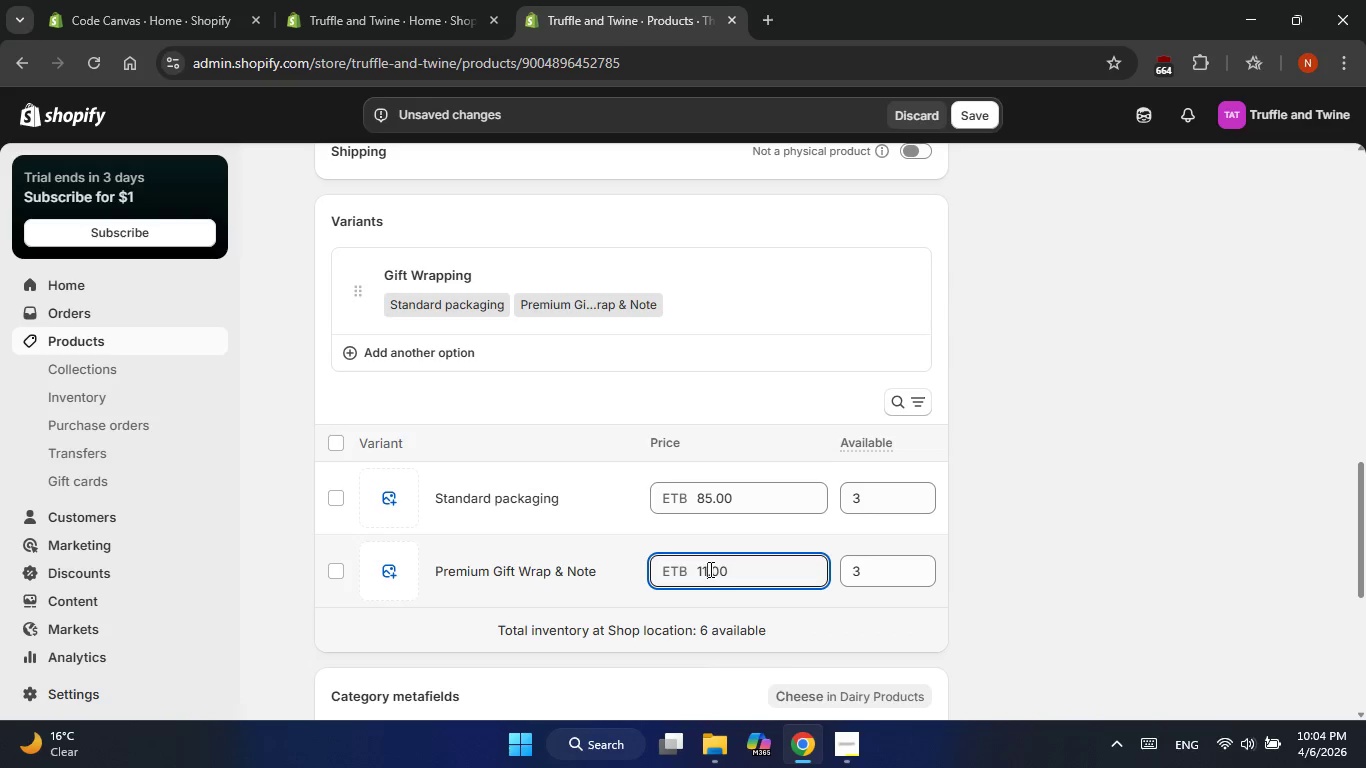 
key(Numpad5)
 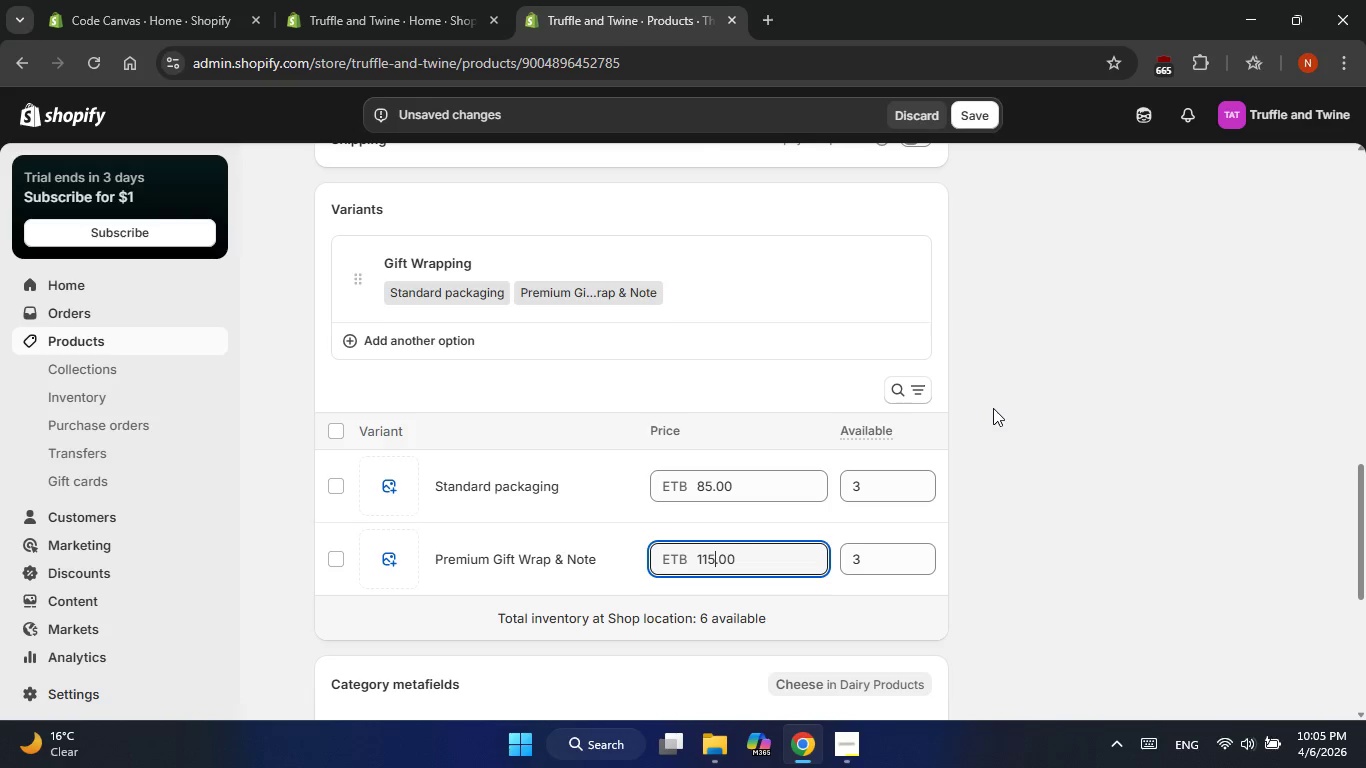 
wait(28.67)
 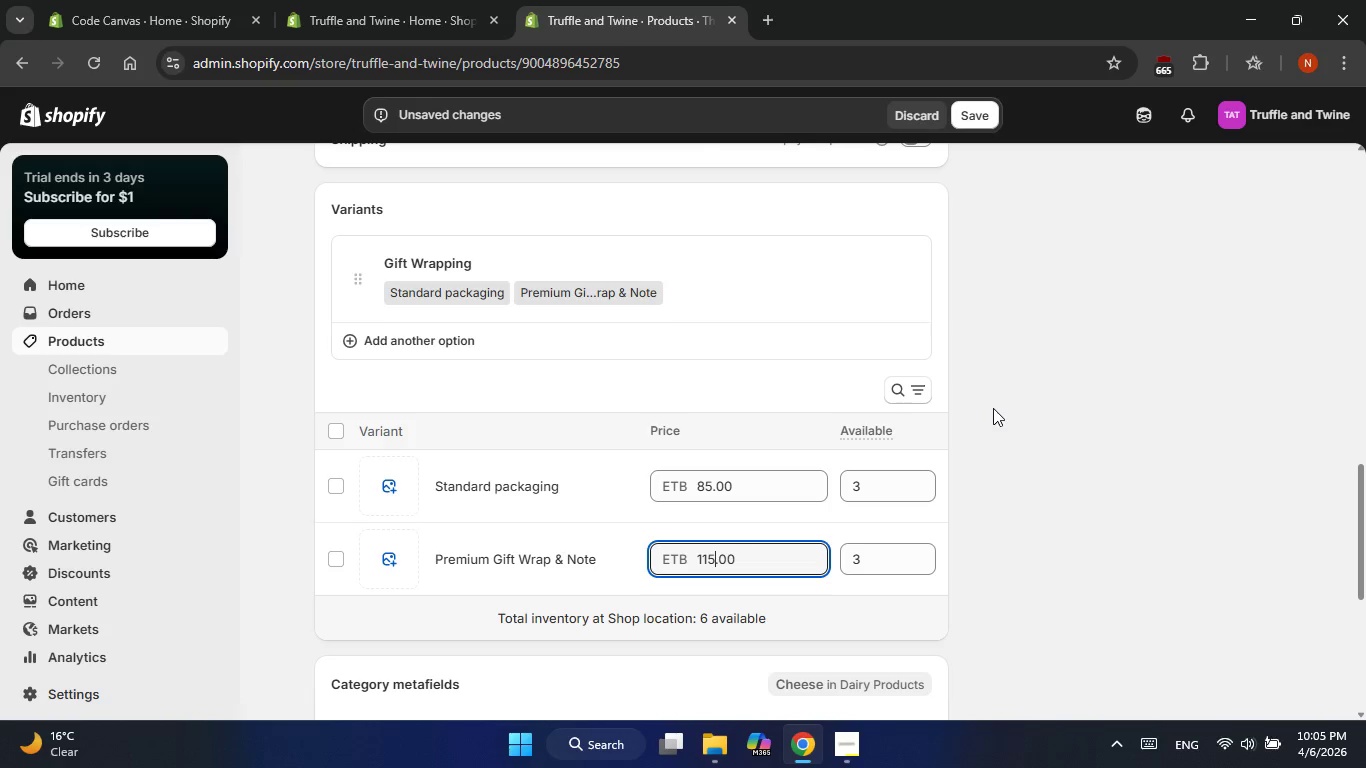 
left_click([1055, 501])
 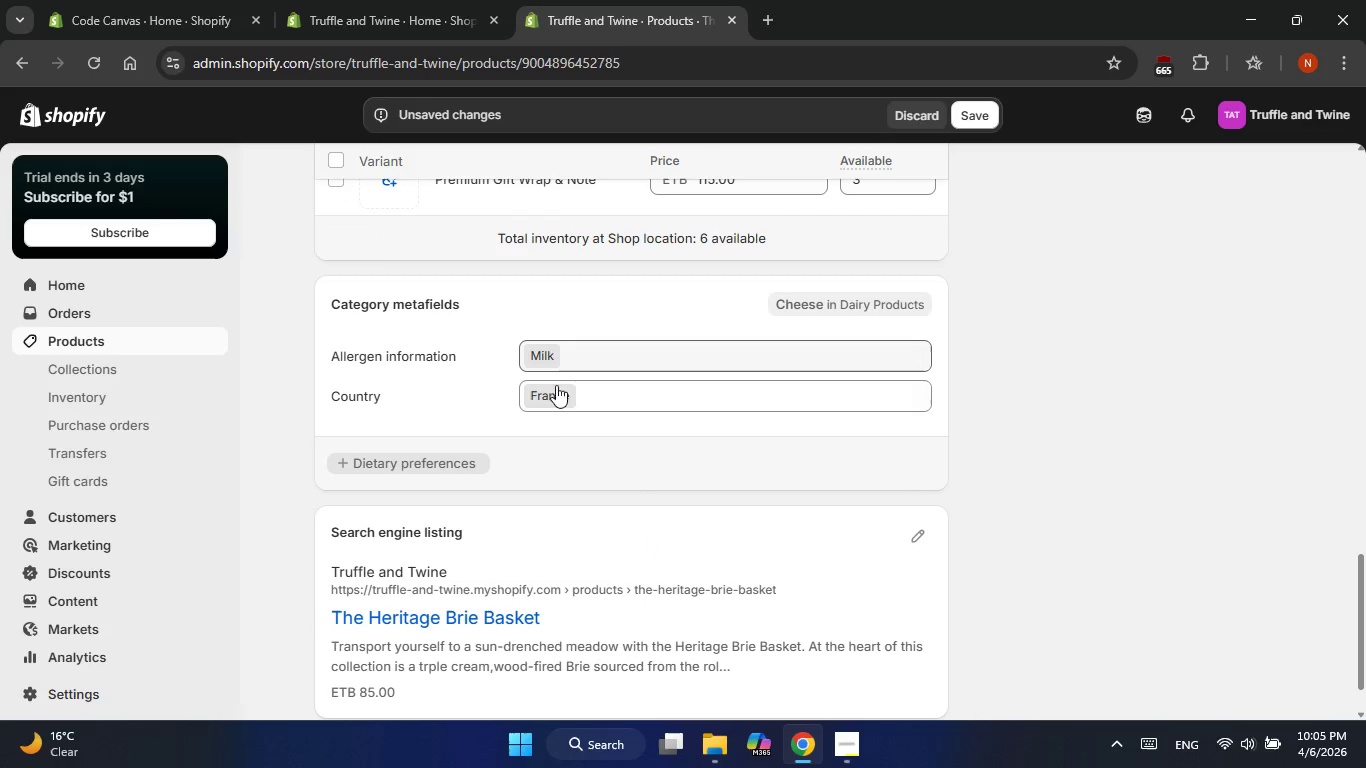 
wait(9.38)
 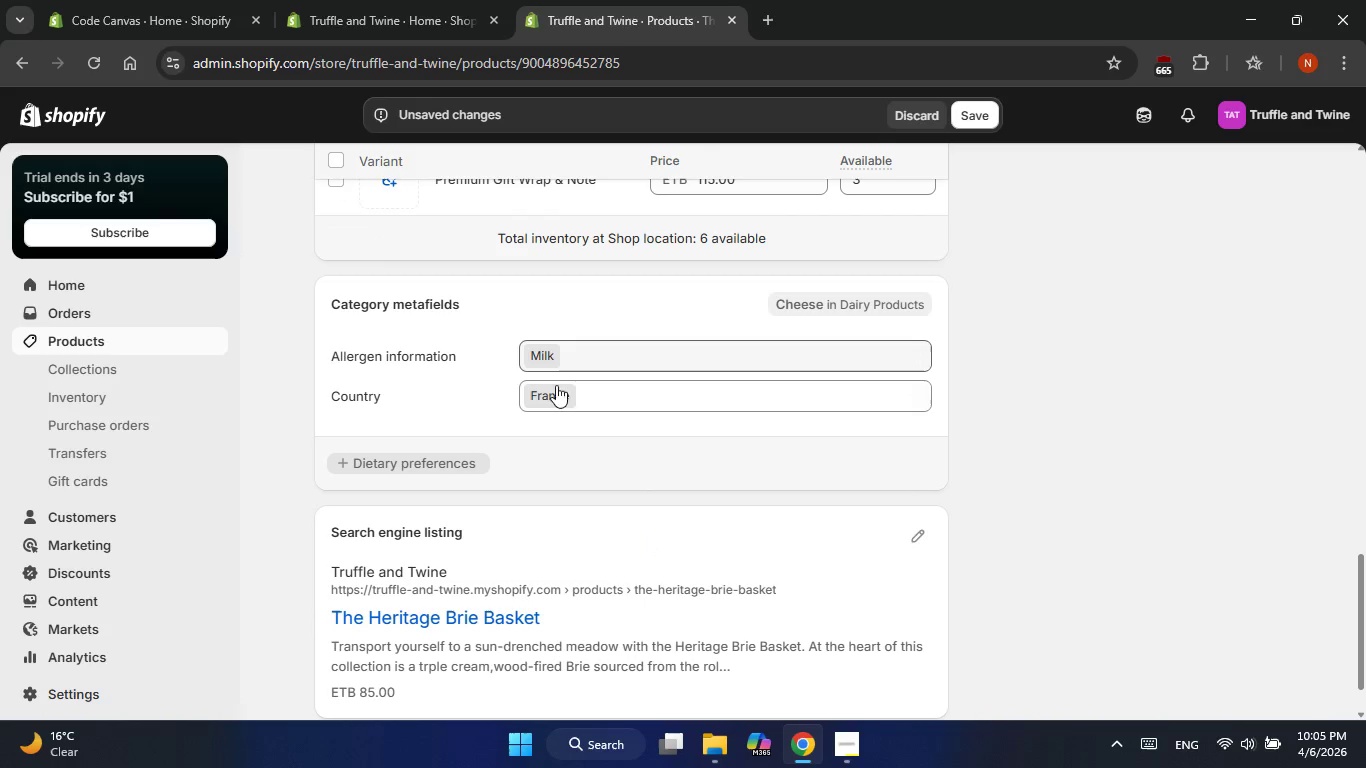 
left_click([918, 461])
 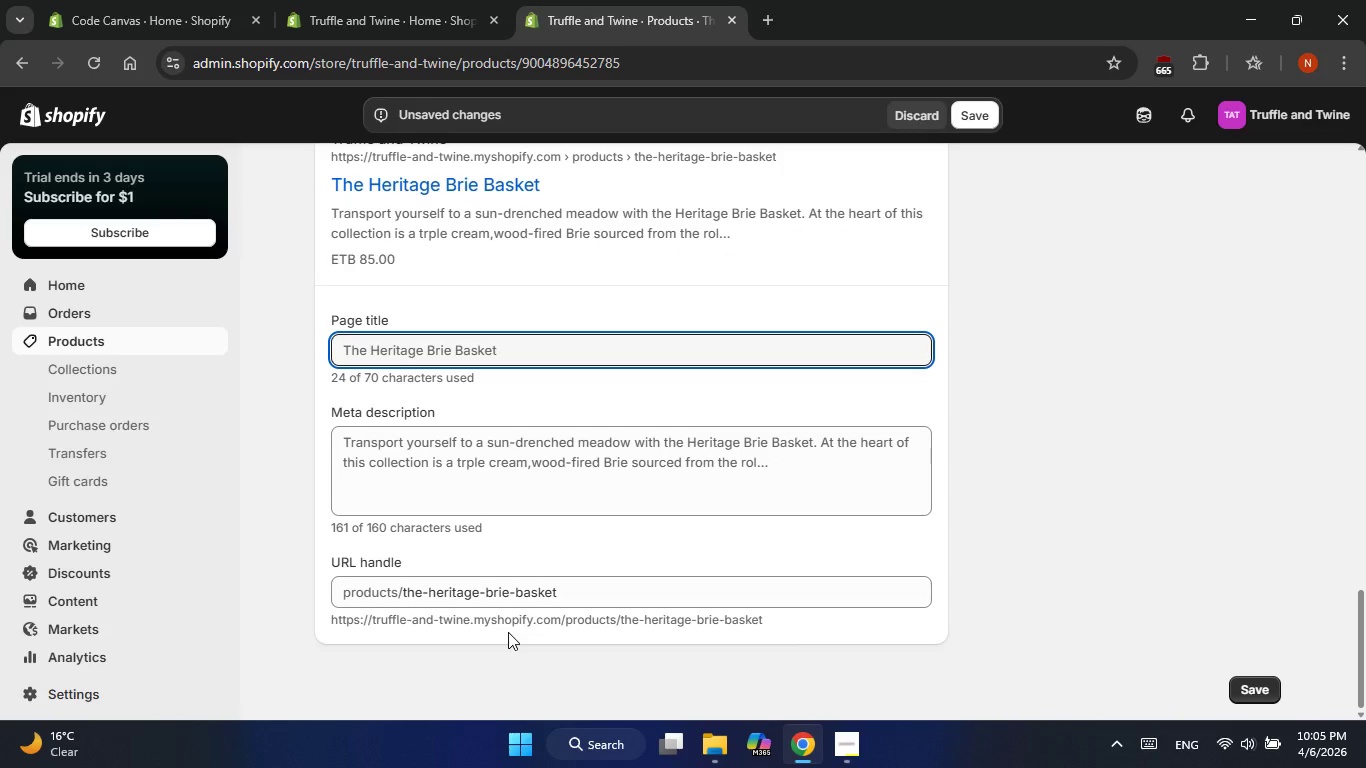 
left_click([494, 347])
 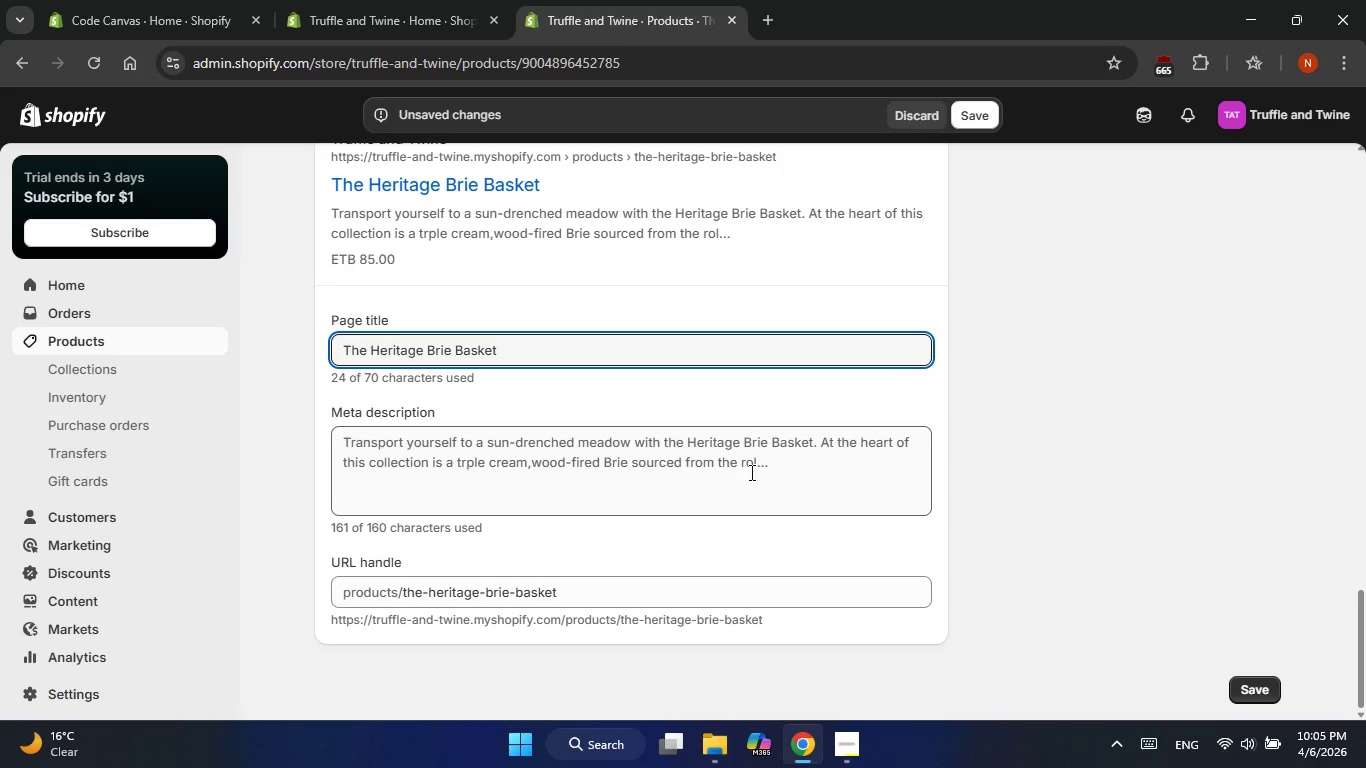 
left_click([777, 472])
 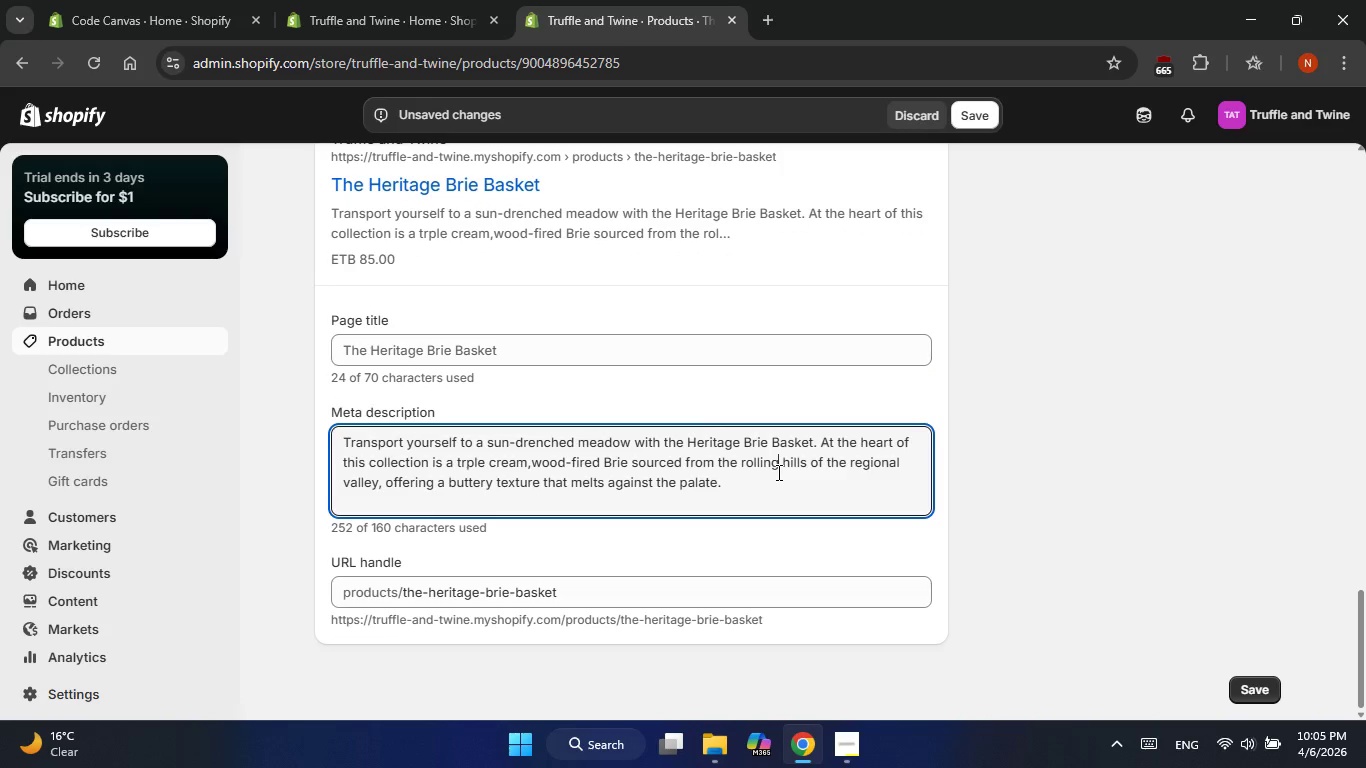 
left_click([777, 472])
 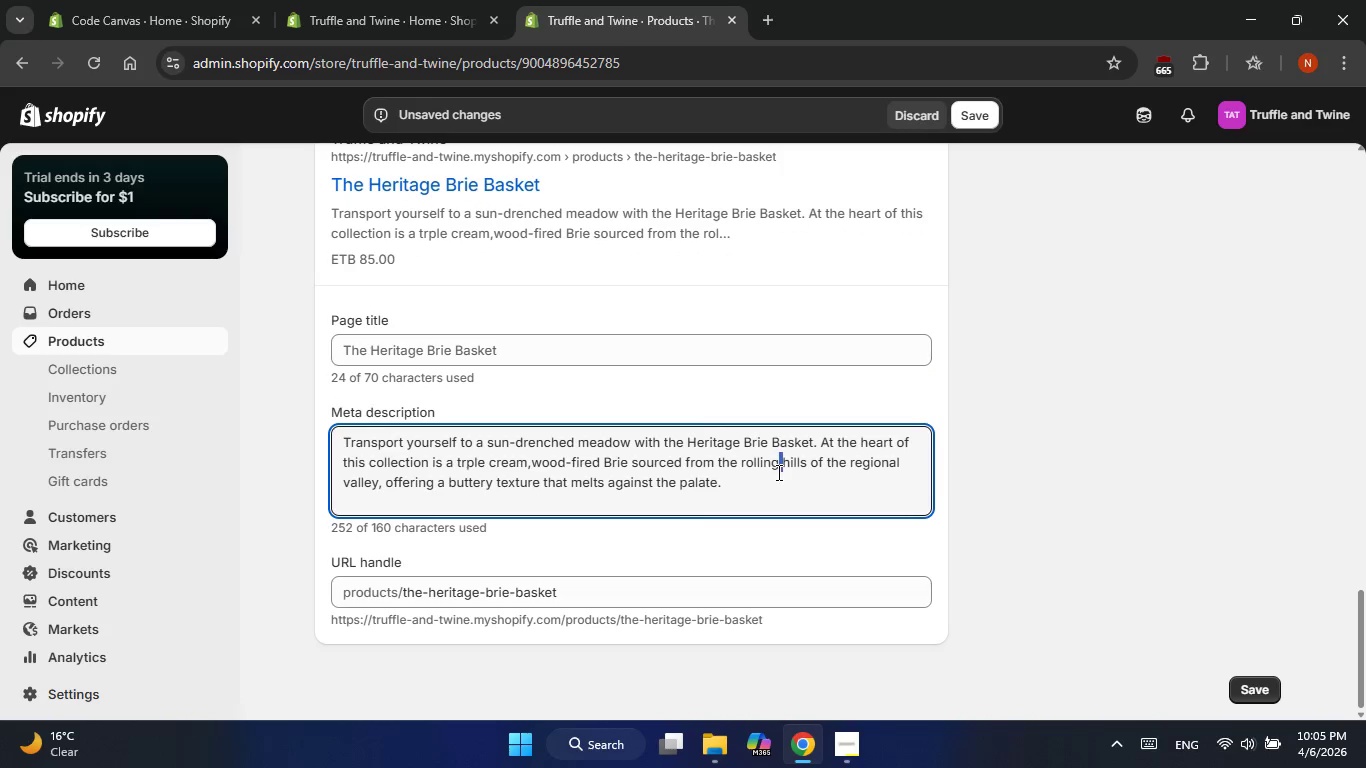 
left_click_drag(start_coordinate=[777, 472], to_coordinate=[740, 487])
 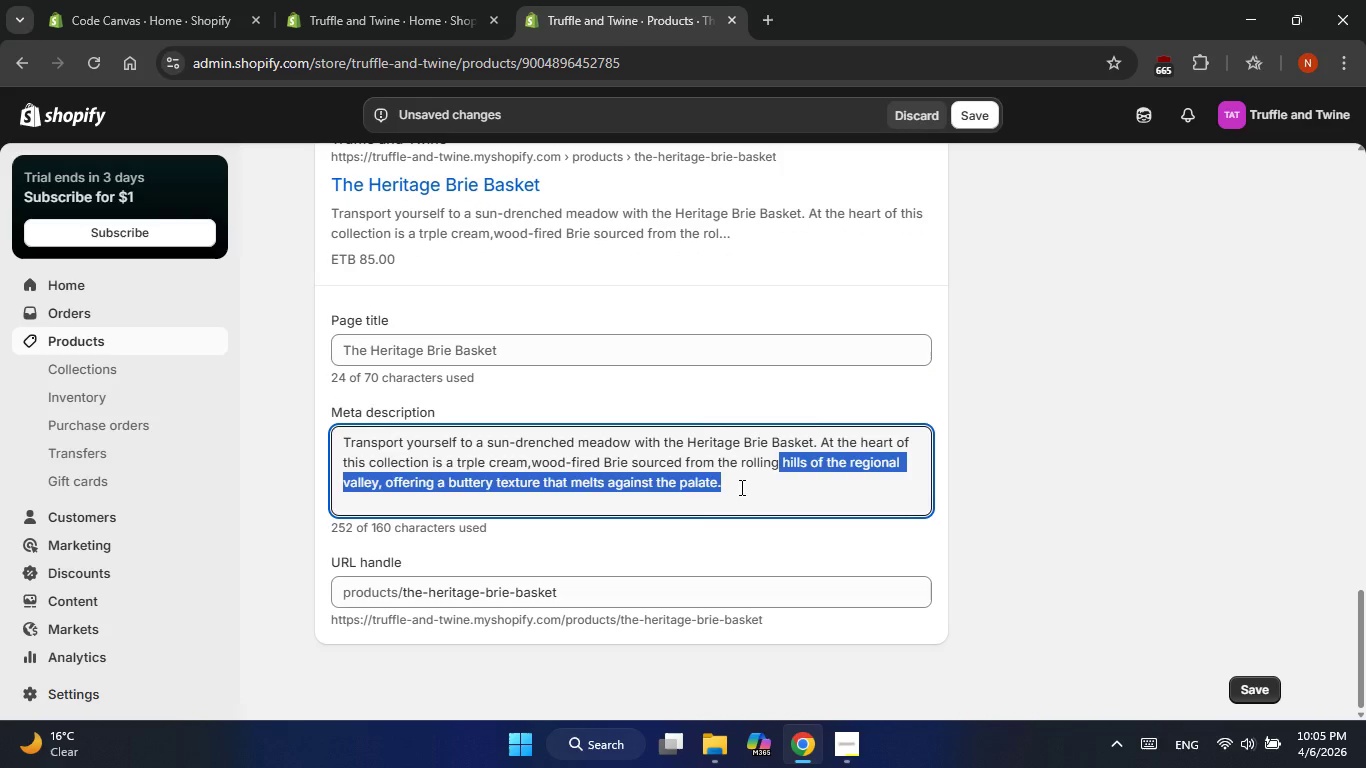 
left_click([740, 487])
 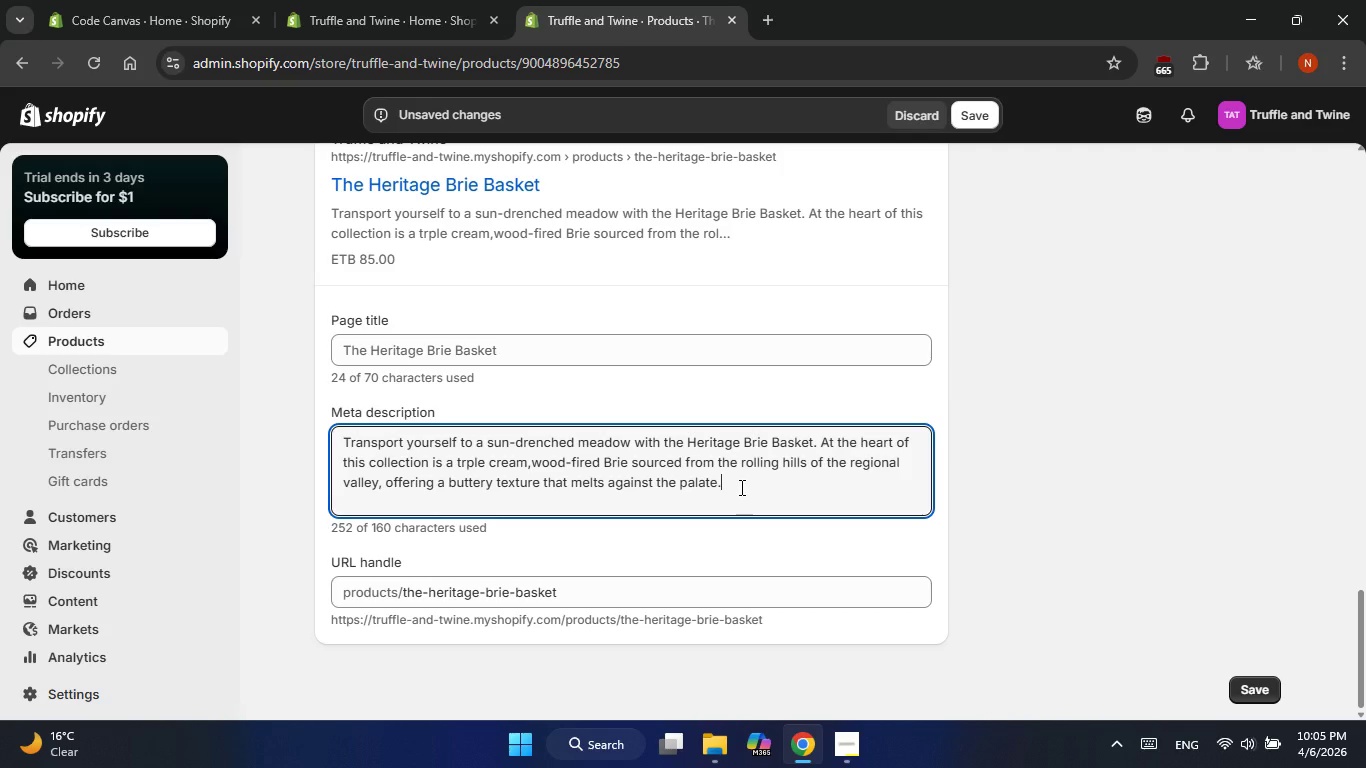 
wait(10.83)
 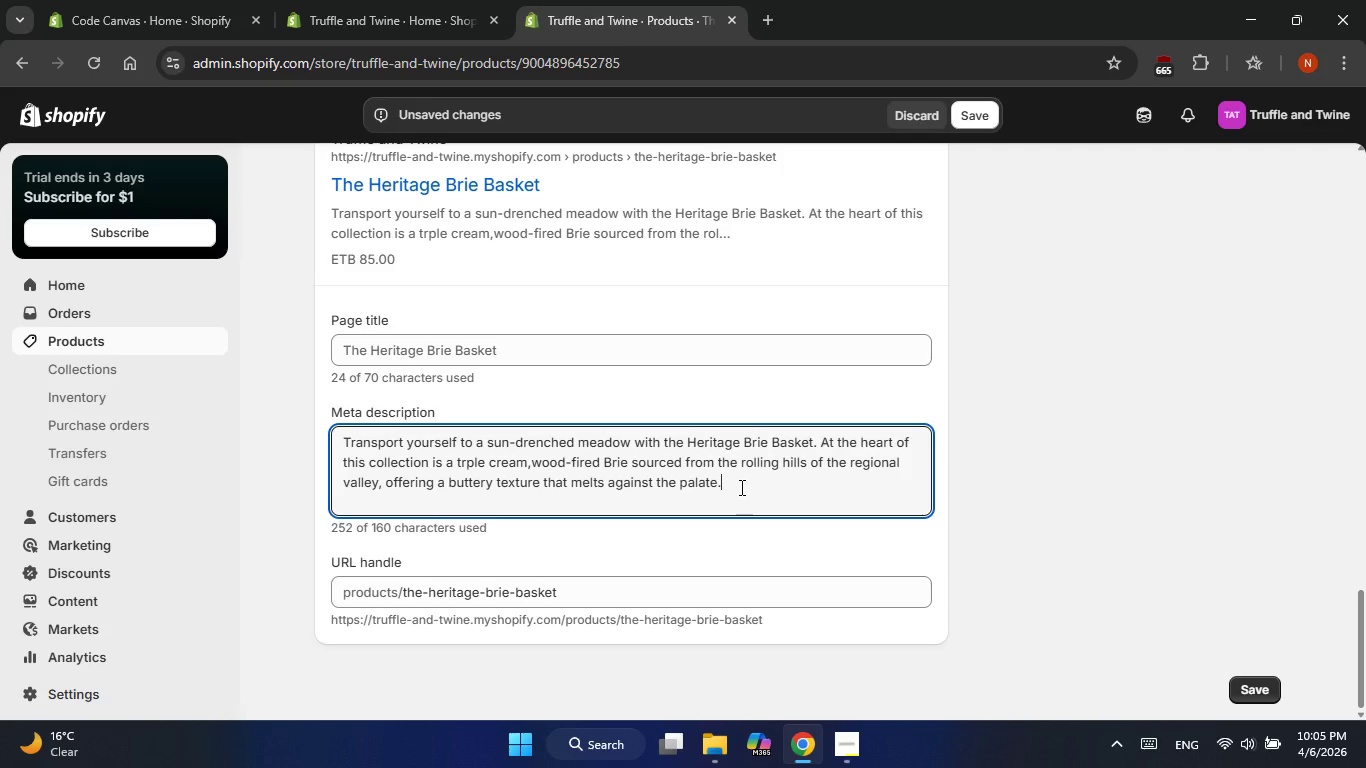 
left_click([855, 742])